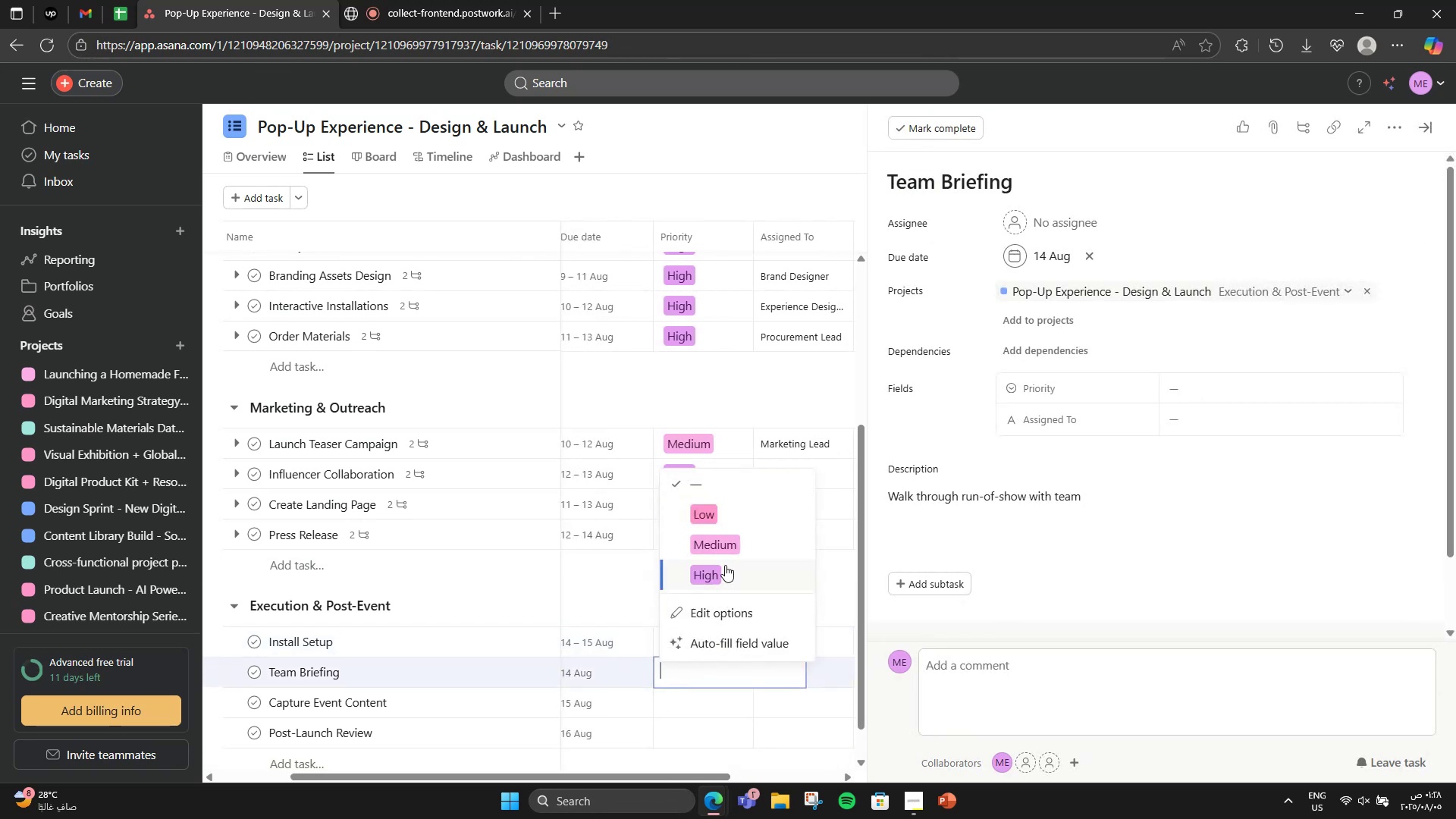 
left_click([727, 538])
 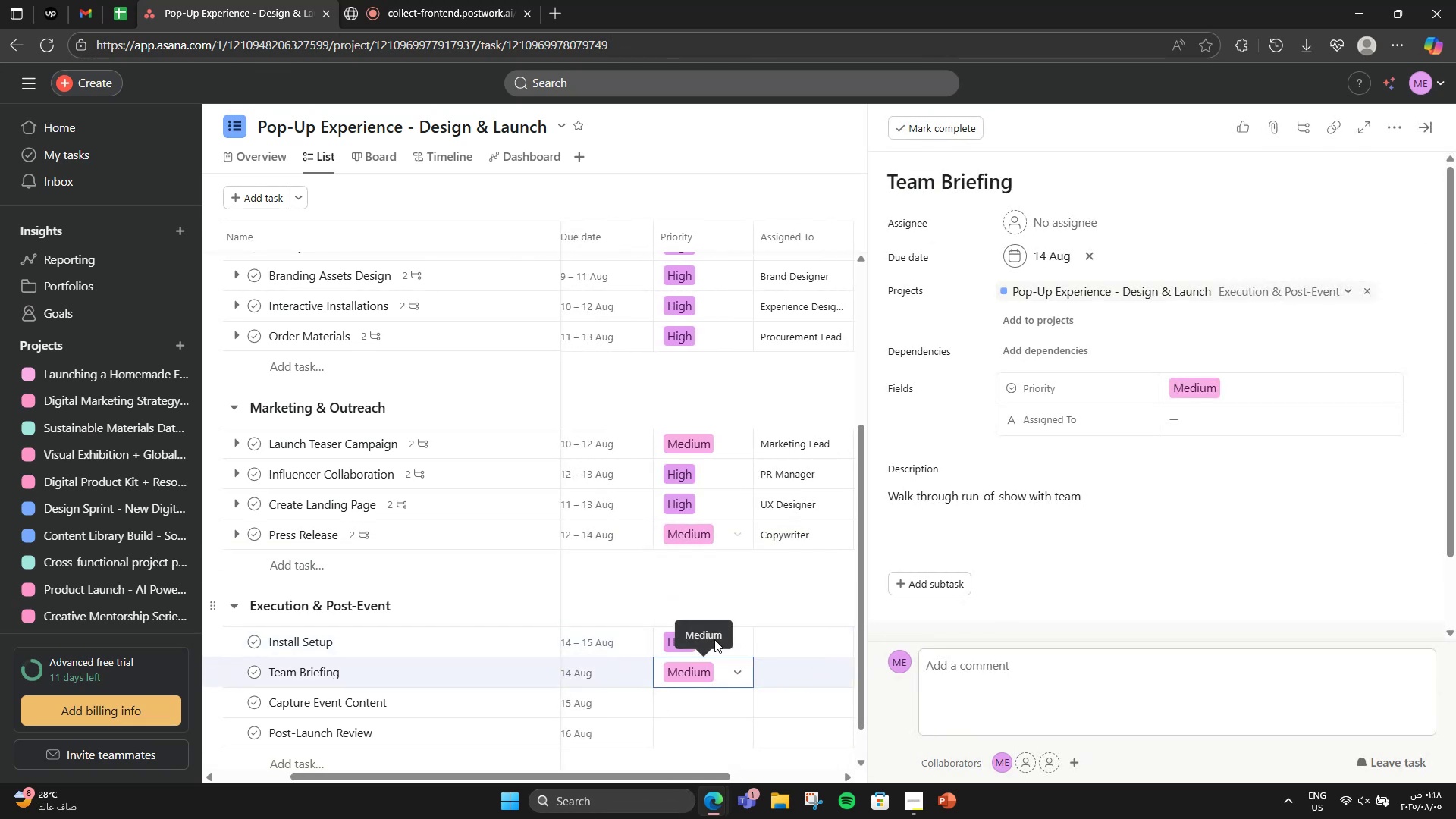 
left_click([698, 707])
 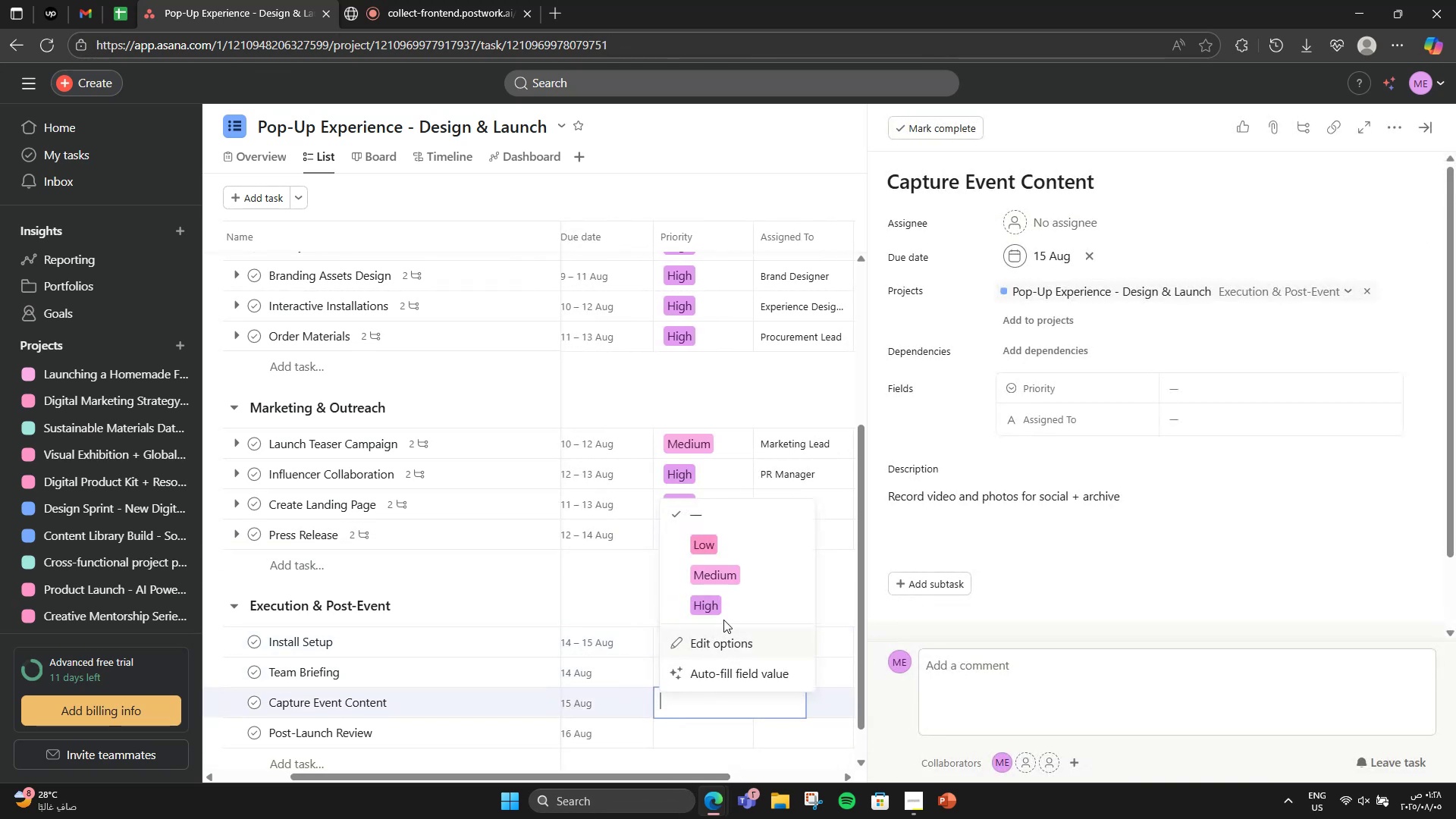 
left_click([723, 614])
 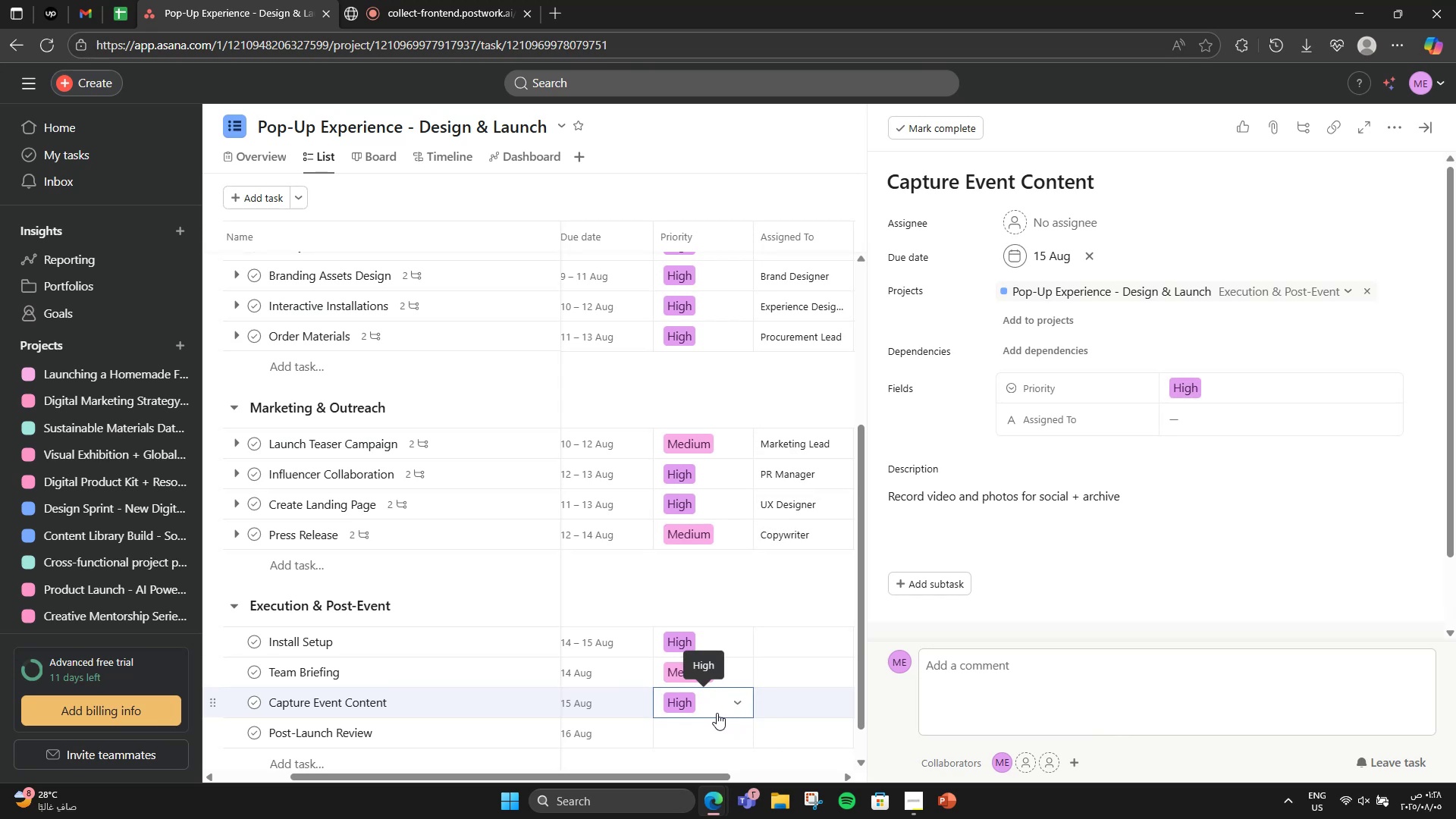 
left_click([713, 730])
 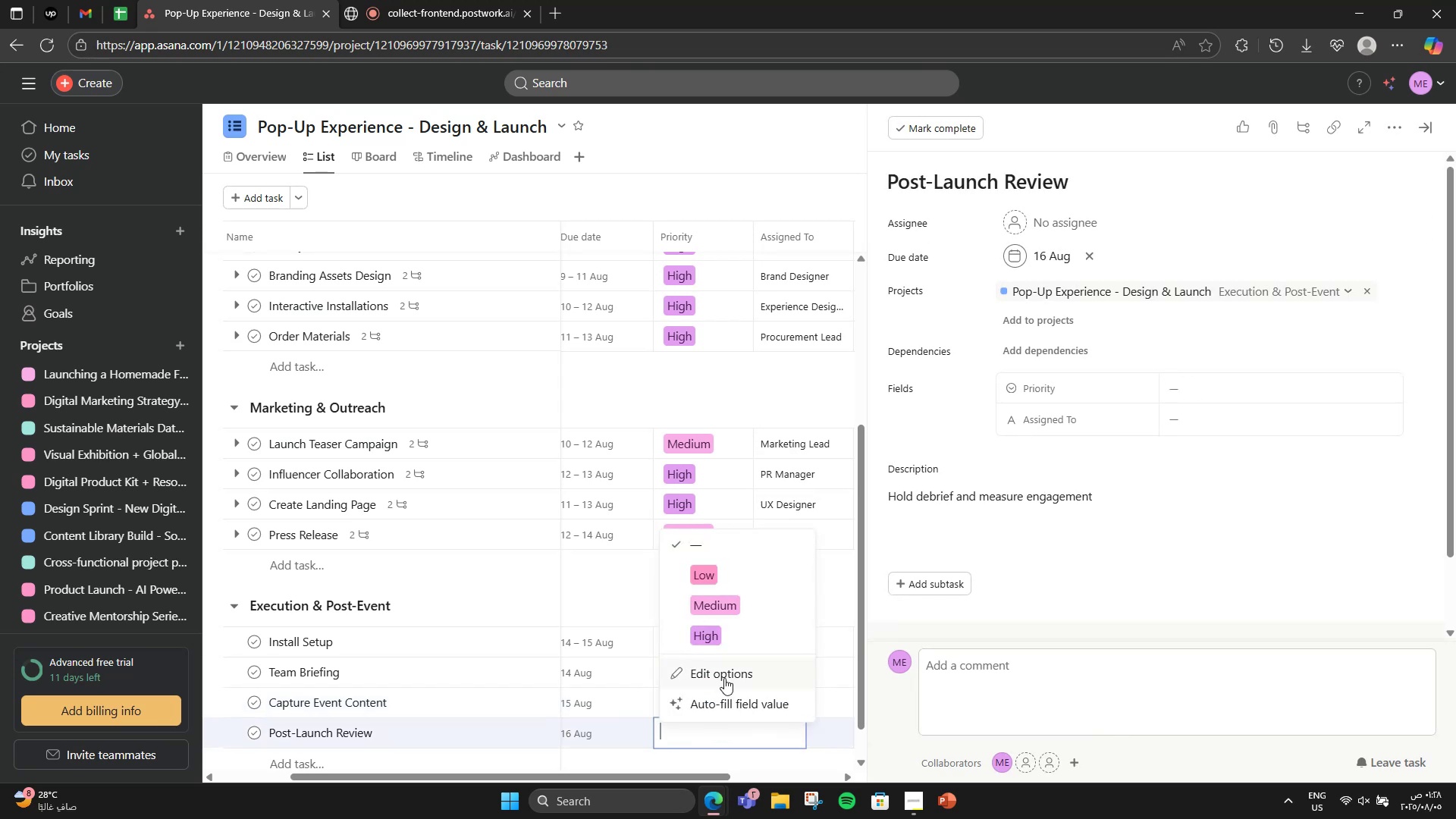 
left_click([748, 617])
 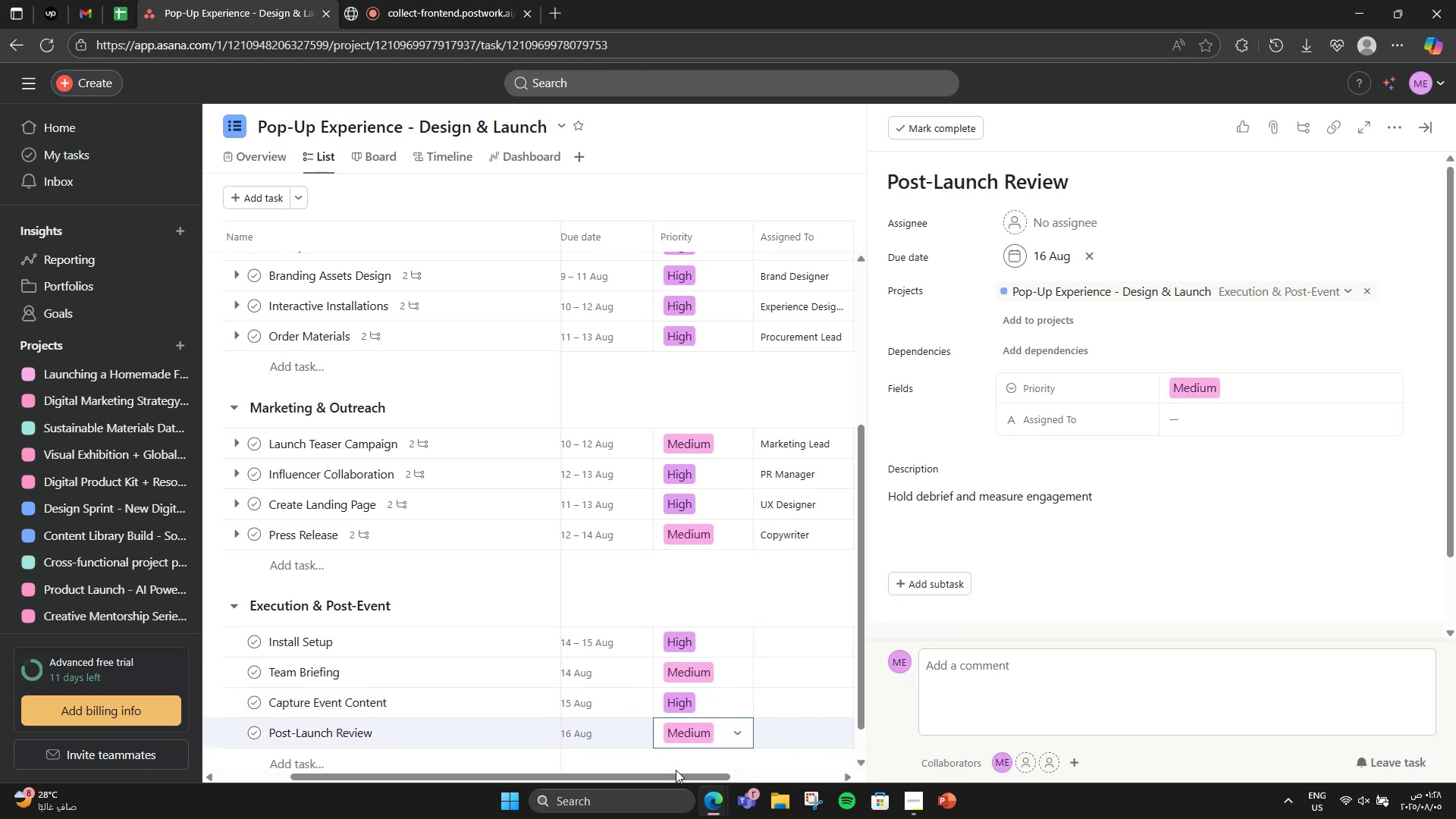 
left_click([682, 771])
 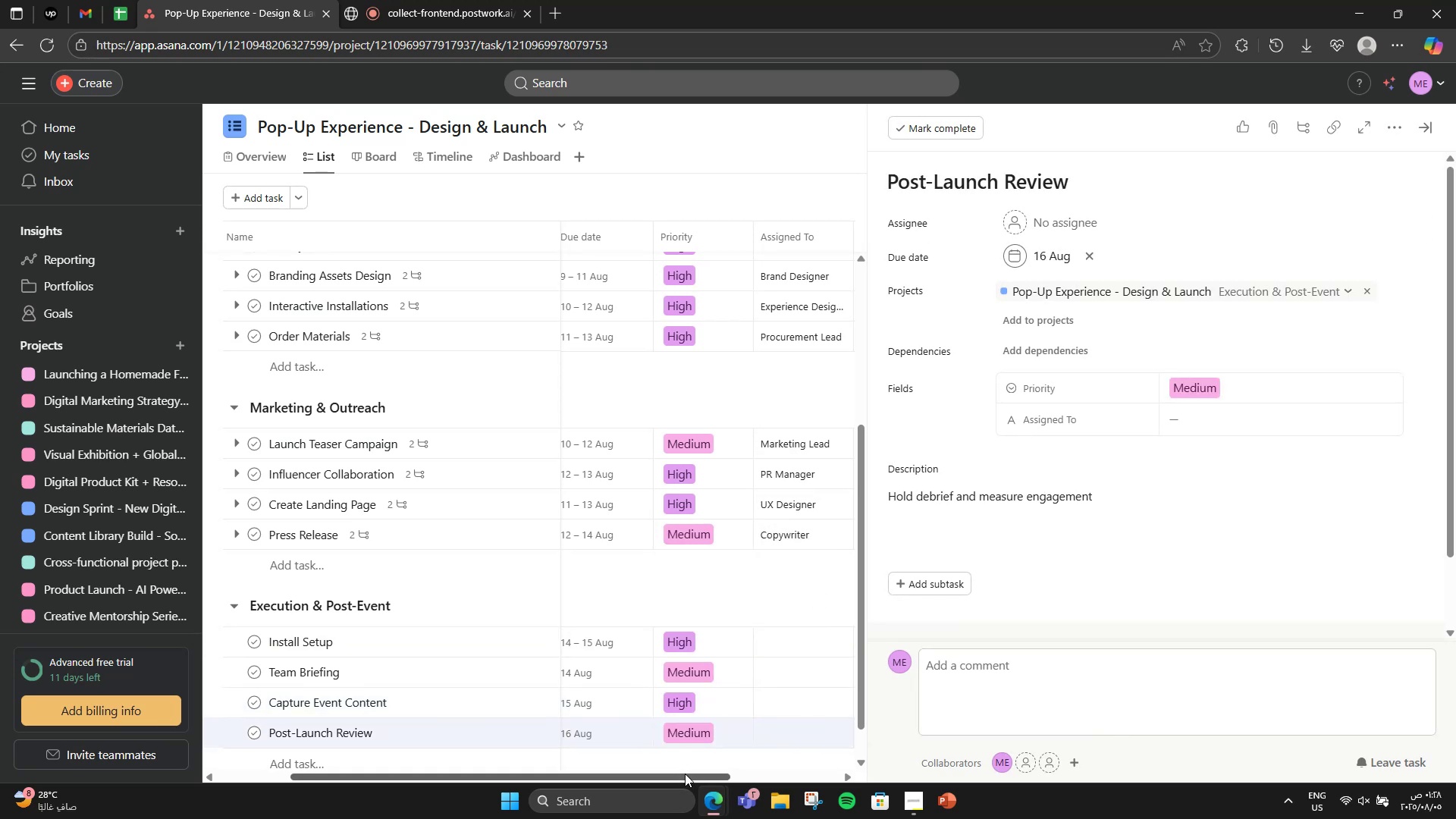 
left_click_drag(start_coordinate=[685, 774], to_coordinate=[768, 767])
 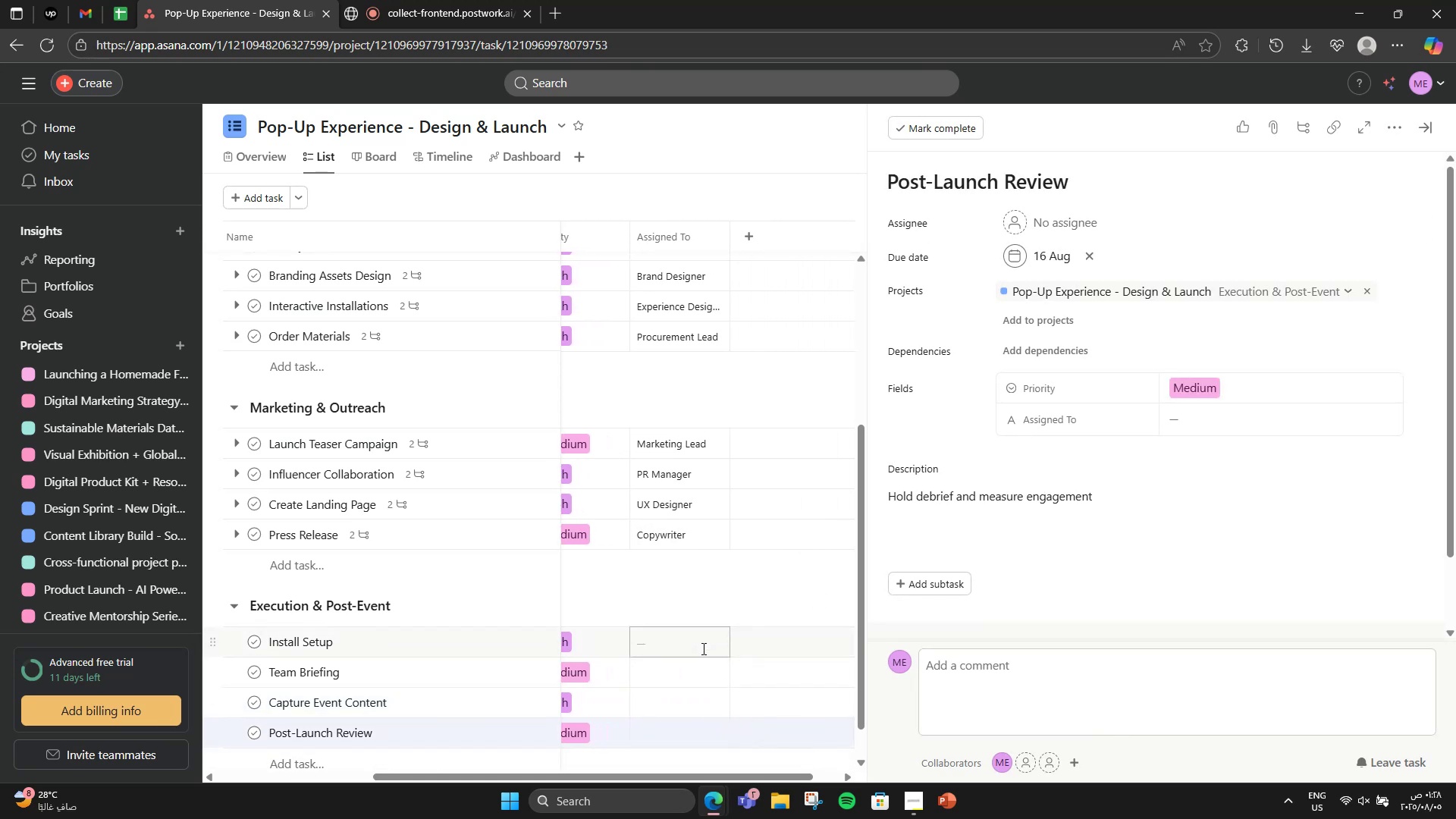 
left_click([701, 647])
 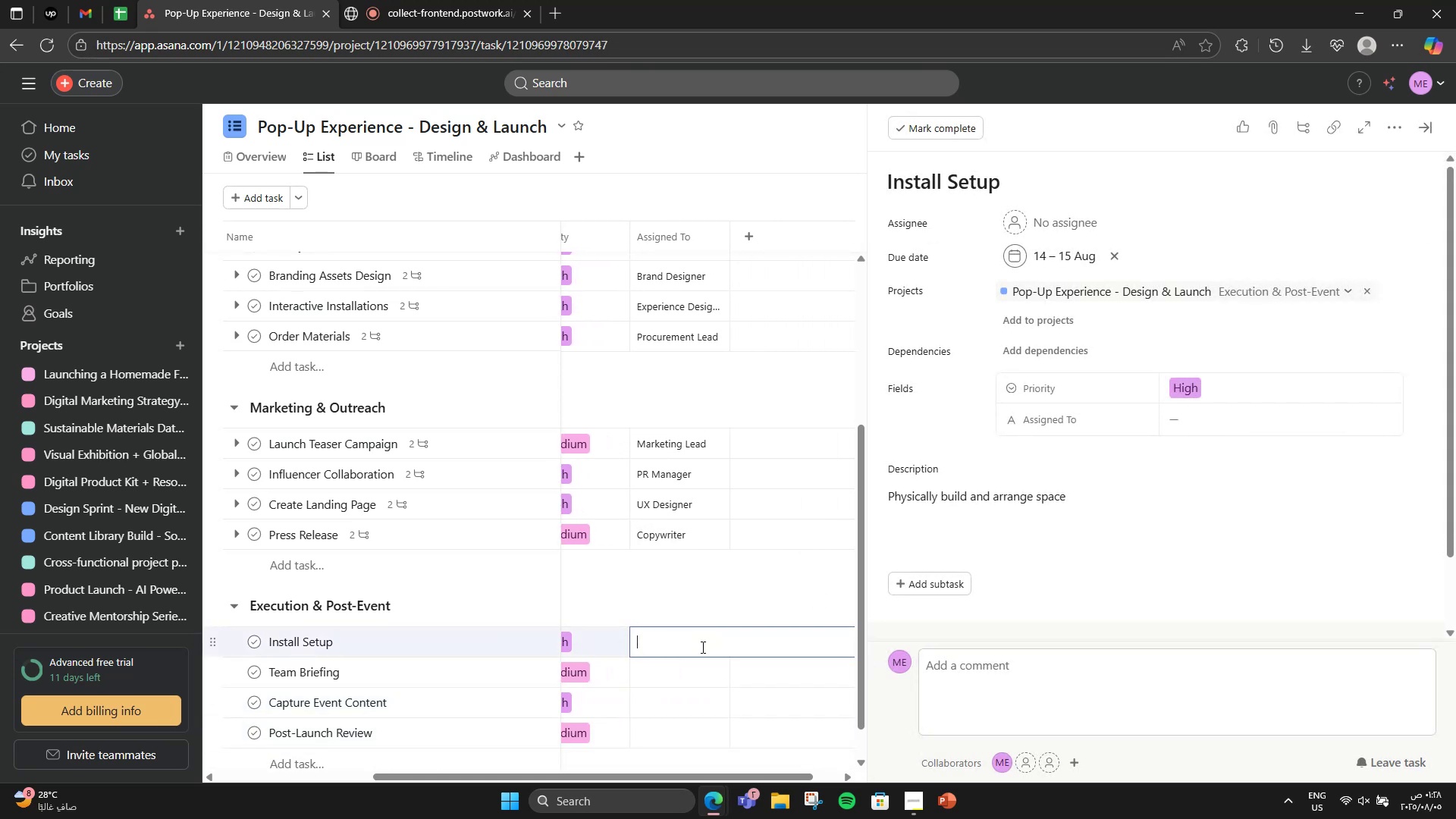 
type(Operations al)
key(Backspace)
key(Backspace)
type(Lead )
key(Backspace)
 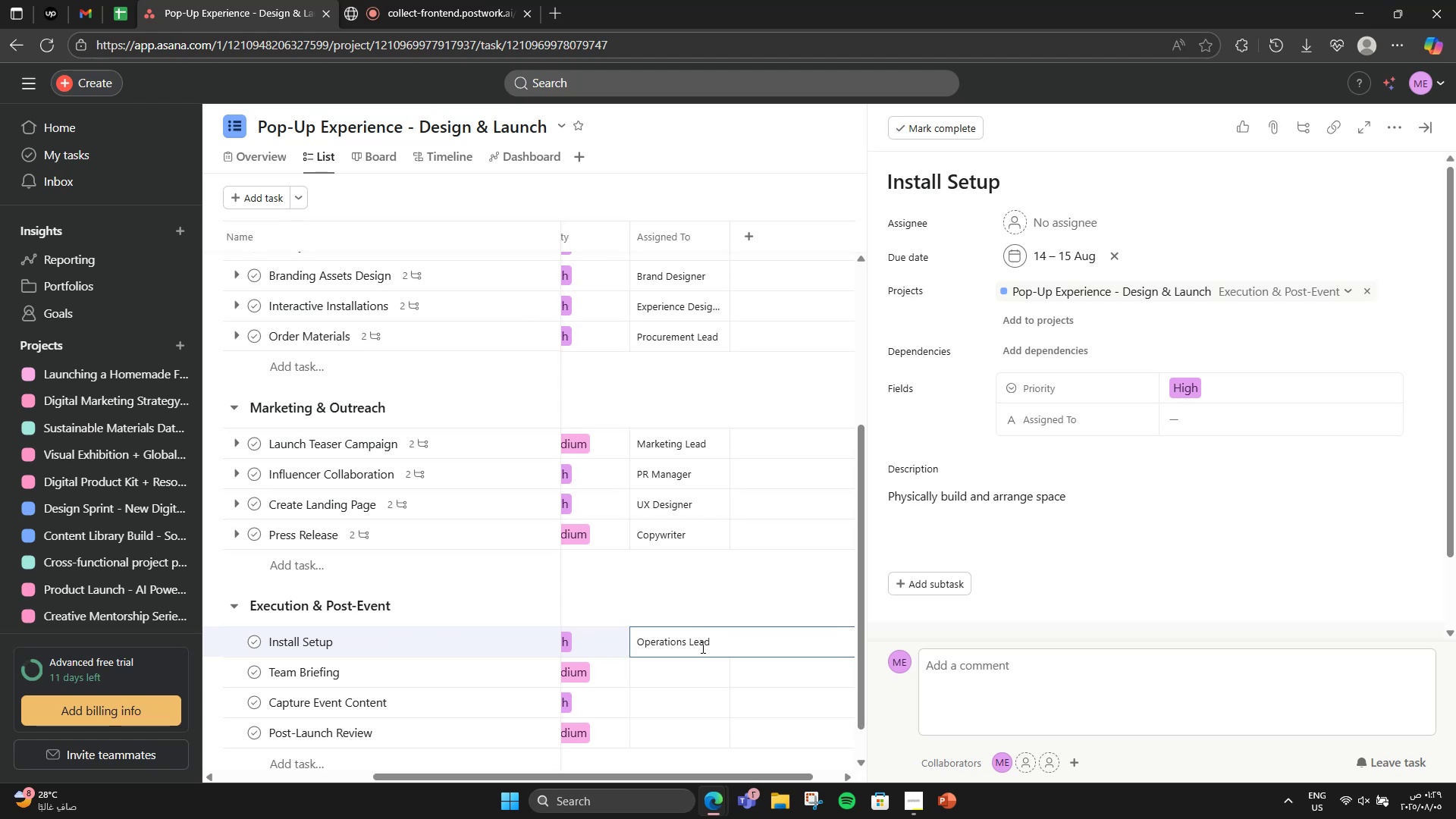 
left_click([702, 661])
 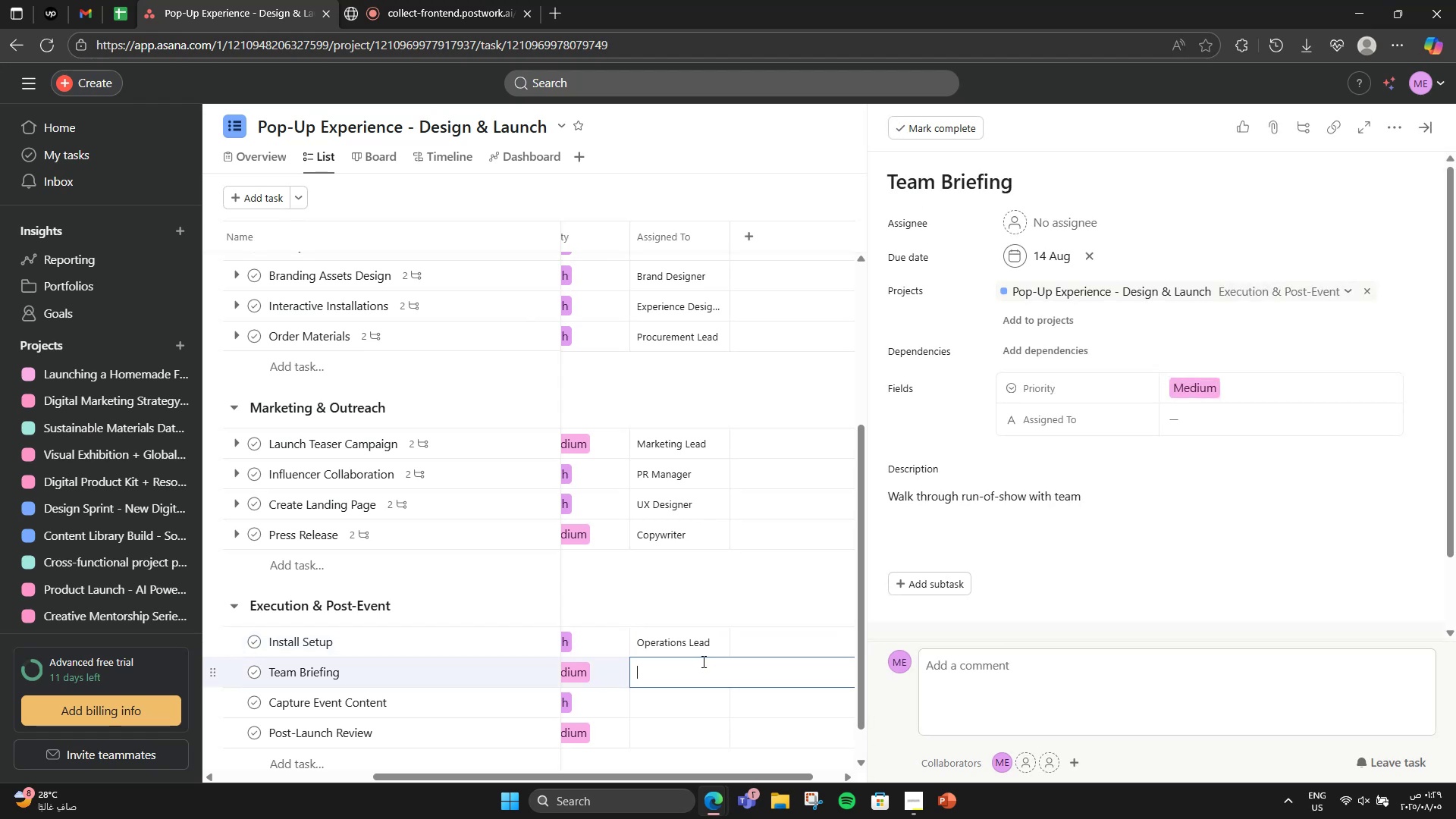 
type(Project m)
key(Backspace)
type(Managr)
key(Backspace)
type(er)
 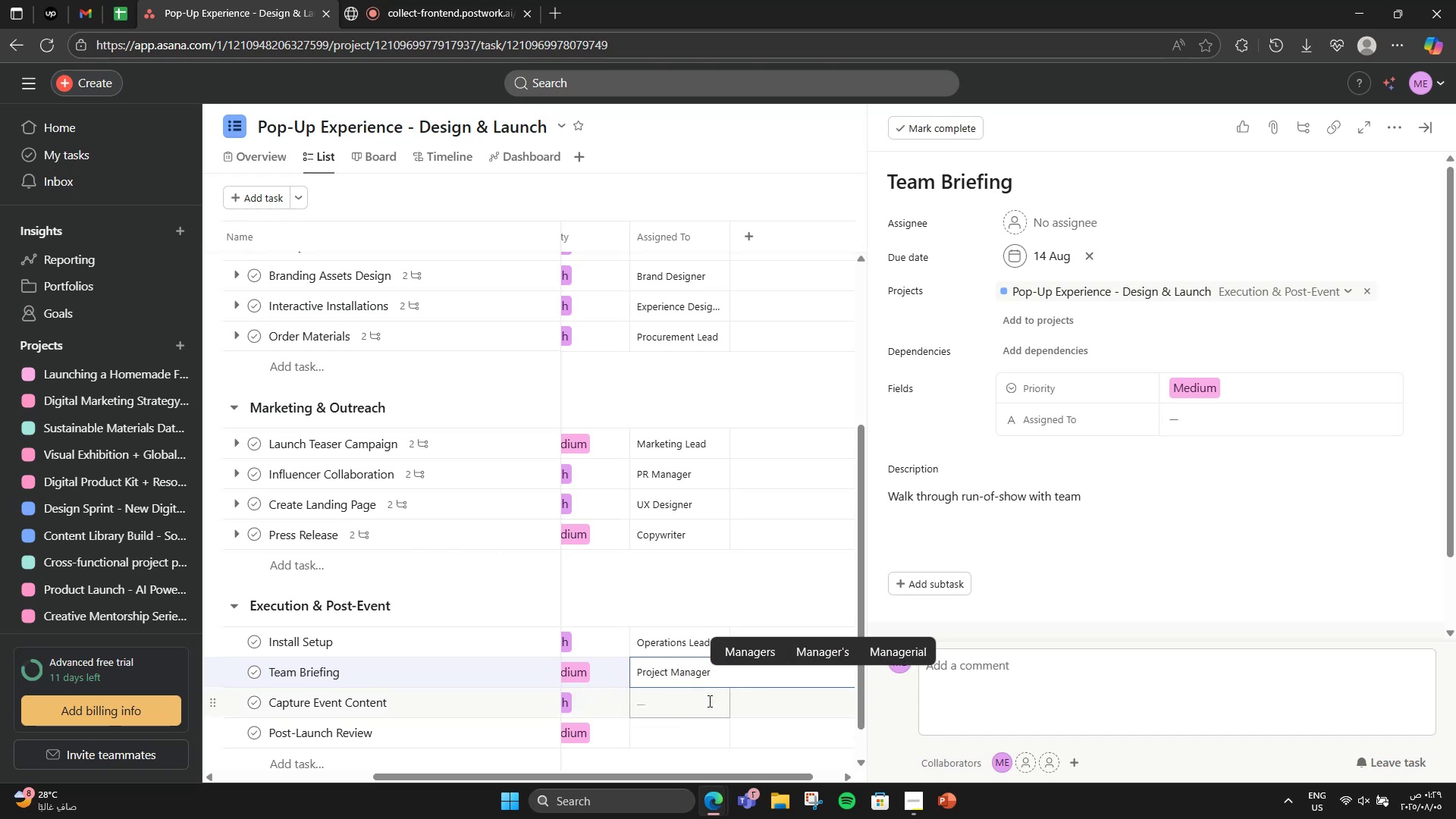 
left_click([708, 701])
 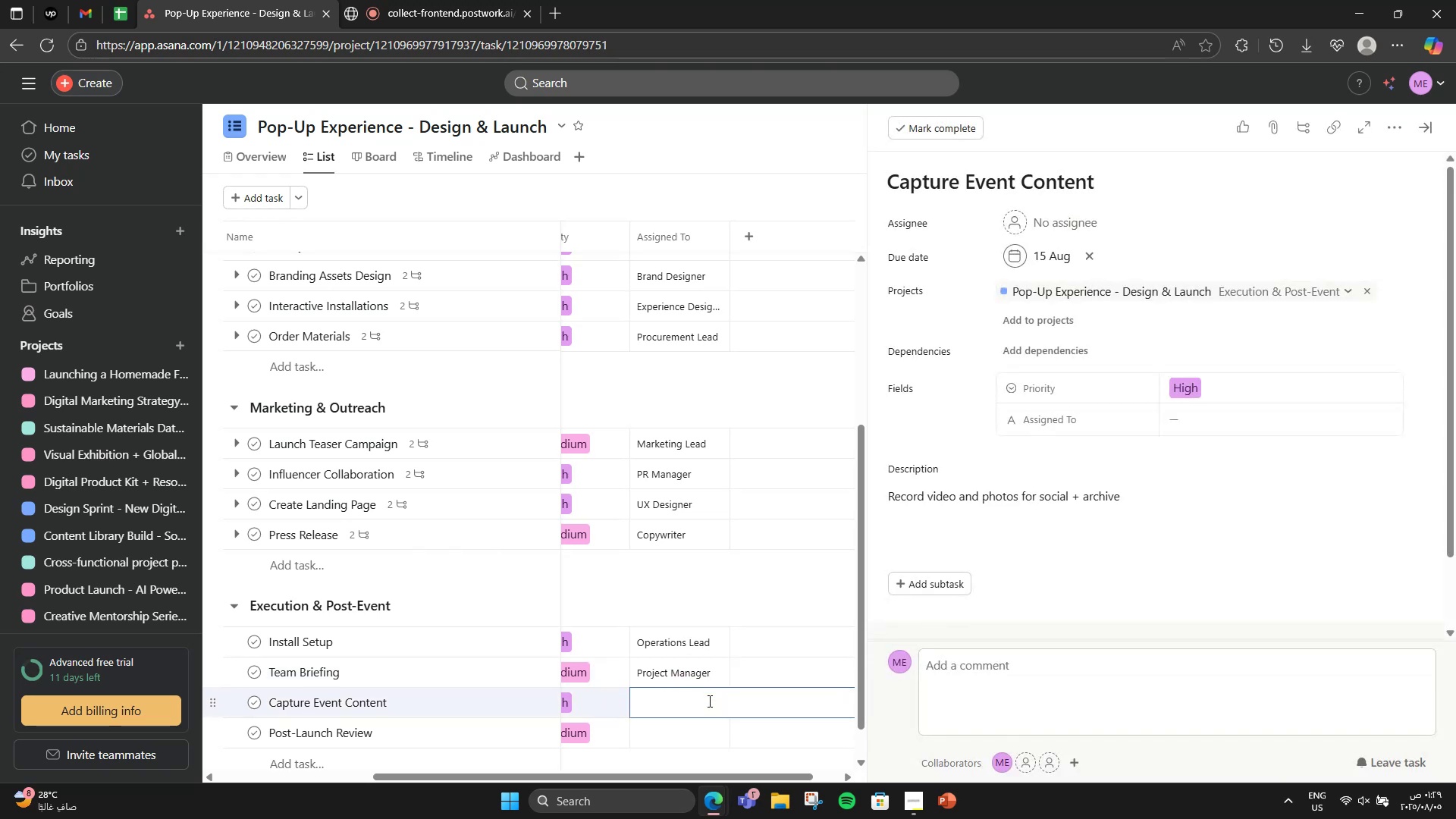 
type(Media Lead)
 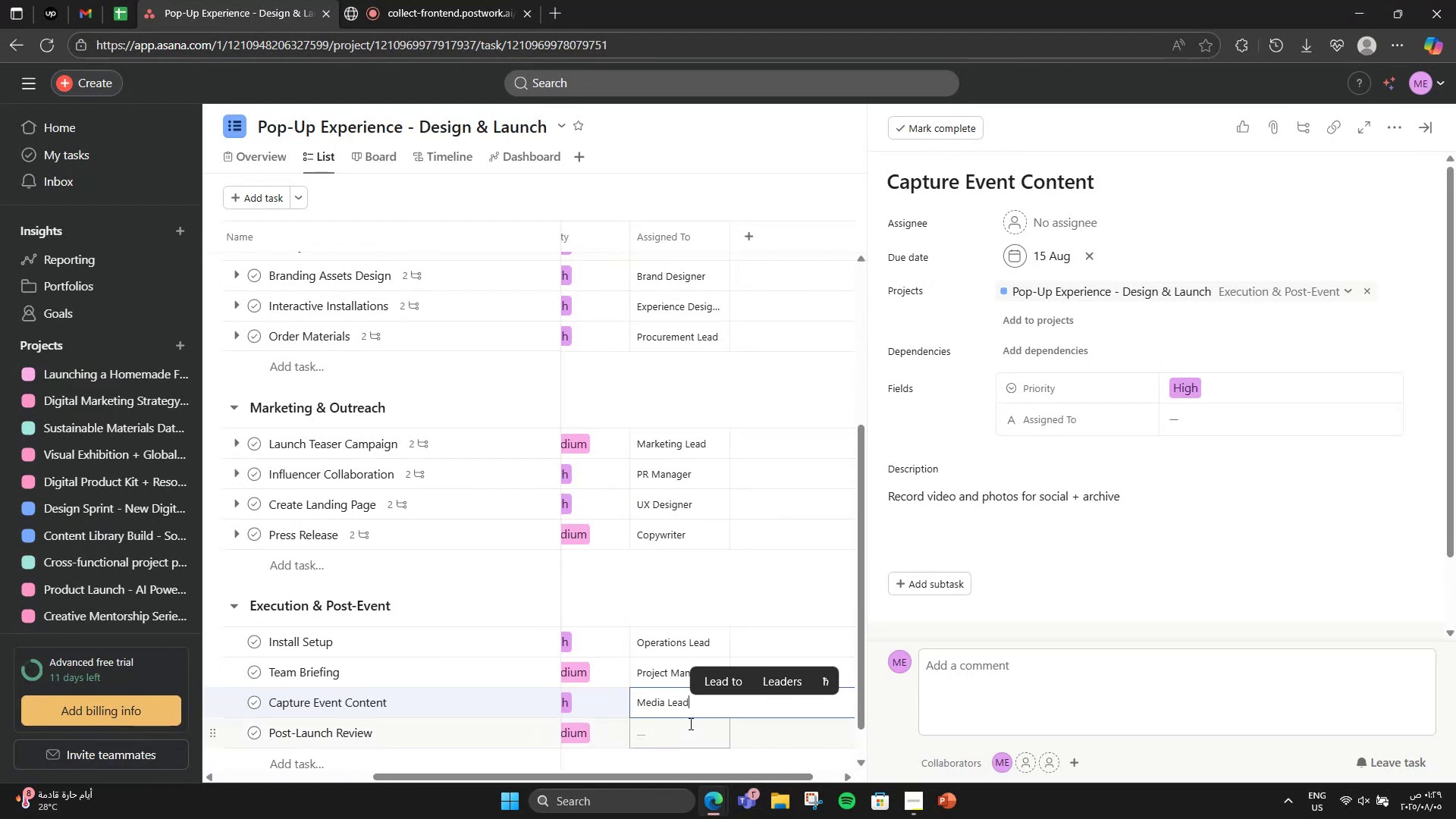 
left_click([686, 730])
 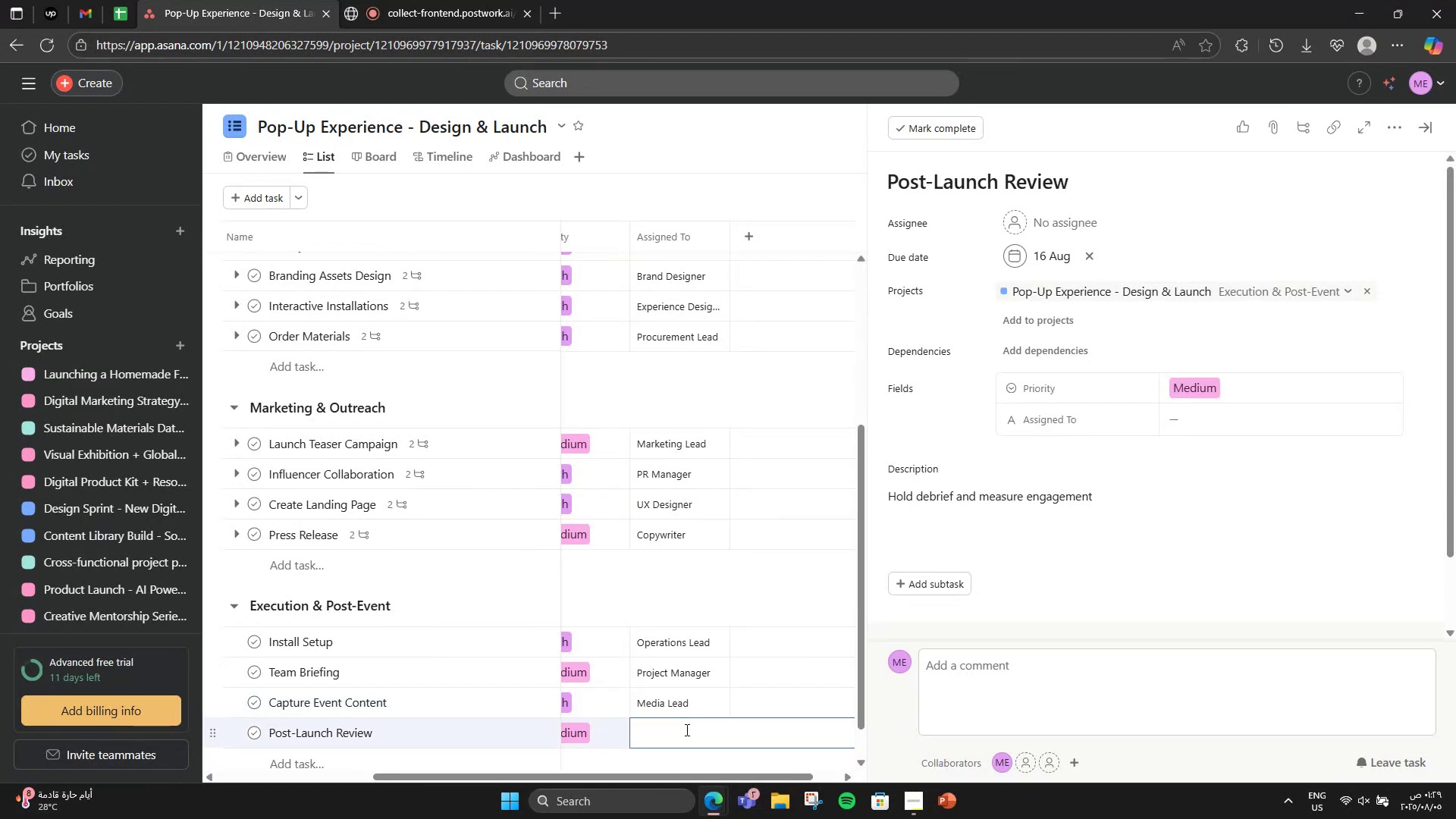 
type(Analytics Lead)
 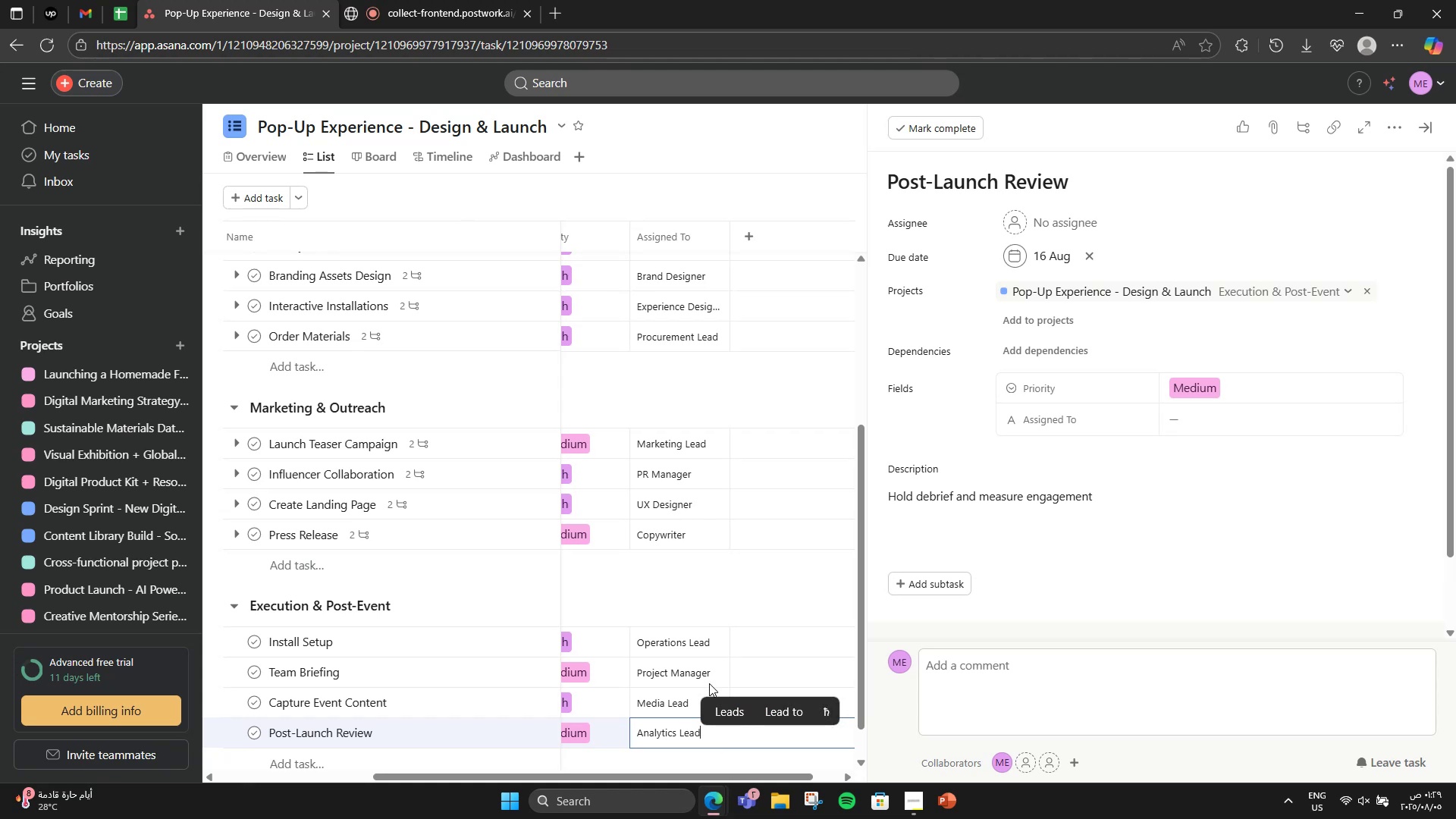 
left_click([714, 598])
 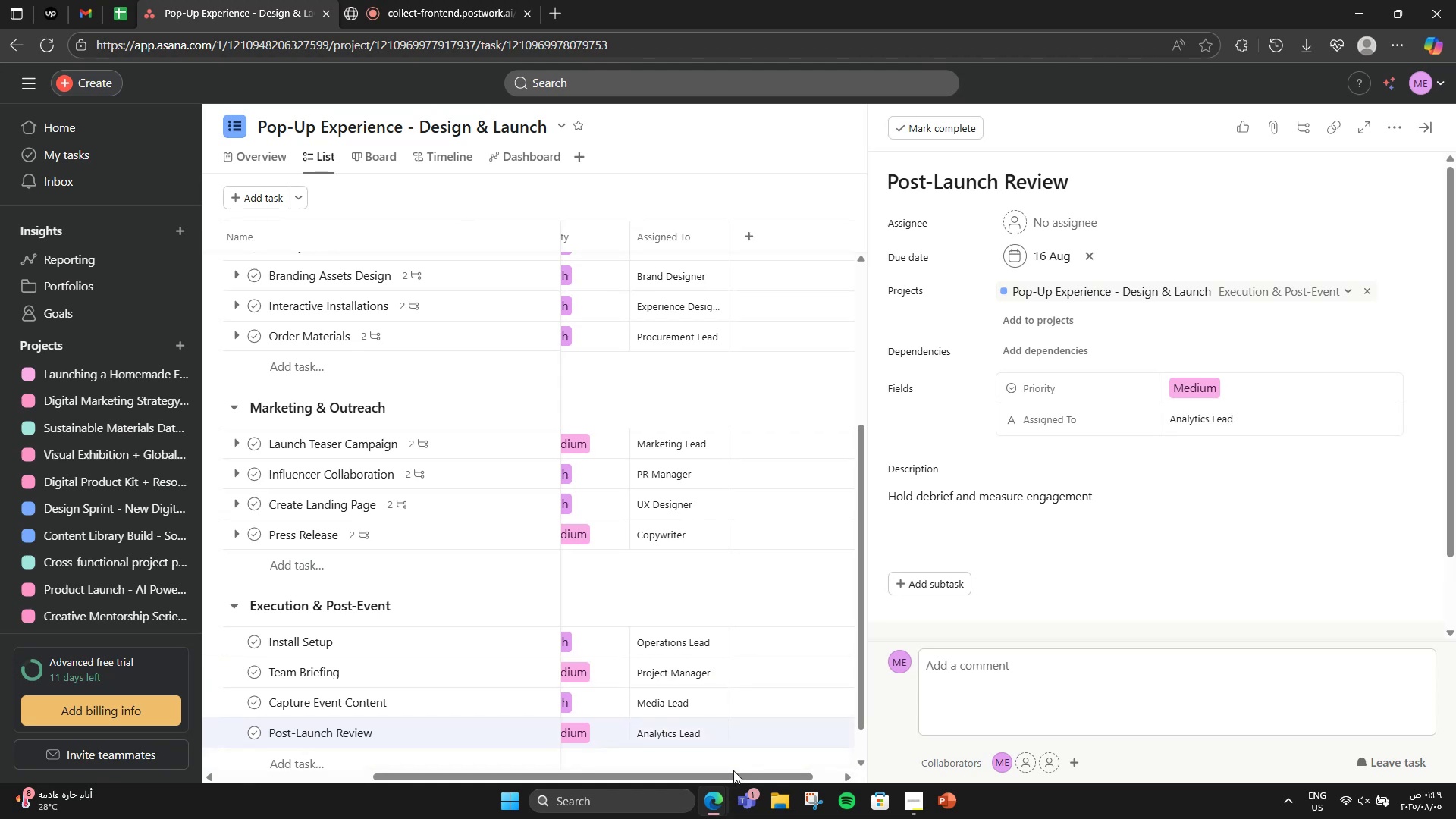 
left_click_drag(start_coordinate=[723, 775], to_coordinate=[463, 738])
 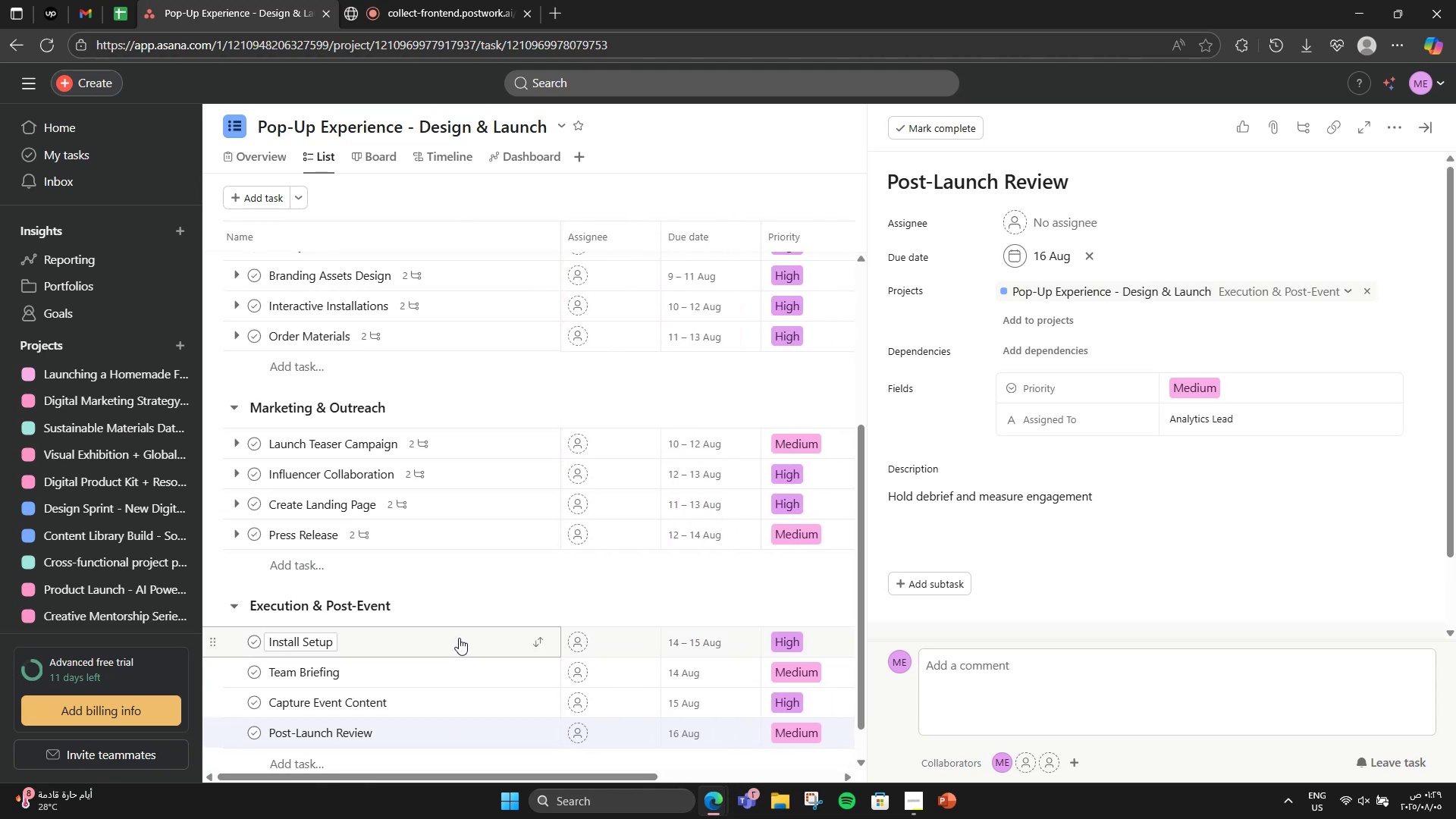 
left_click([459, 638])
 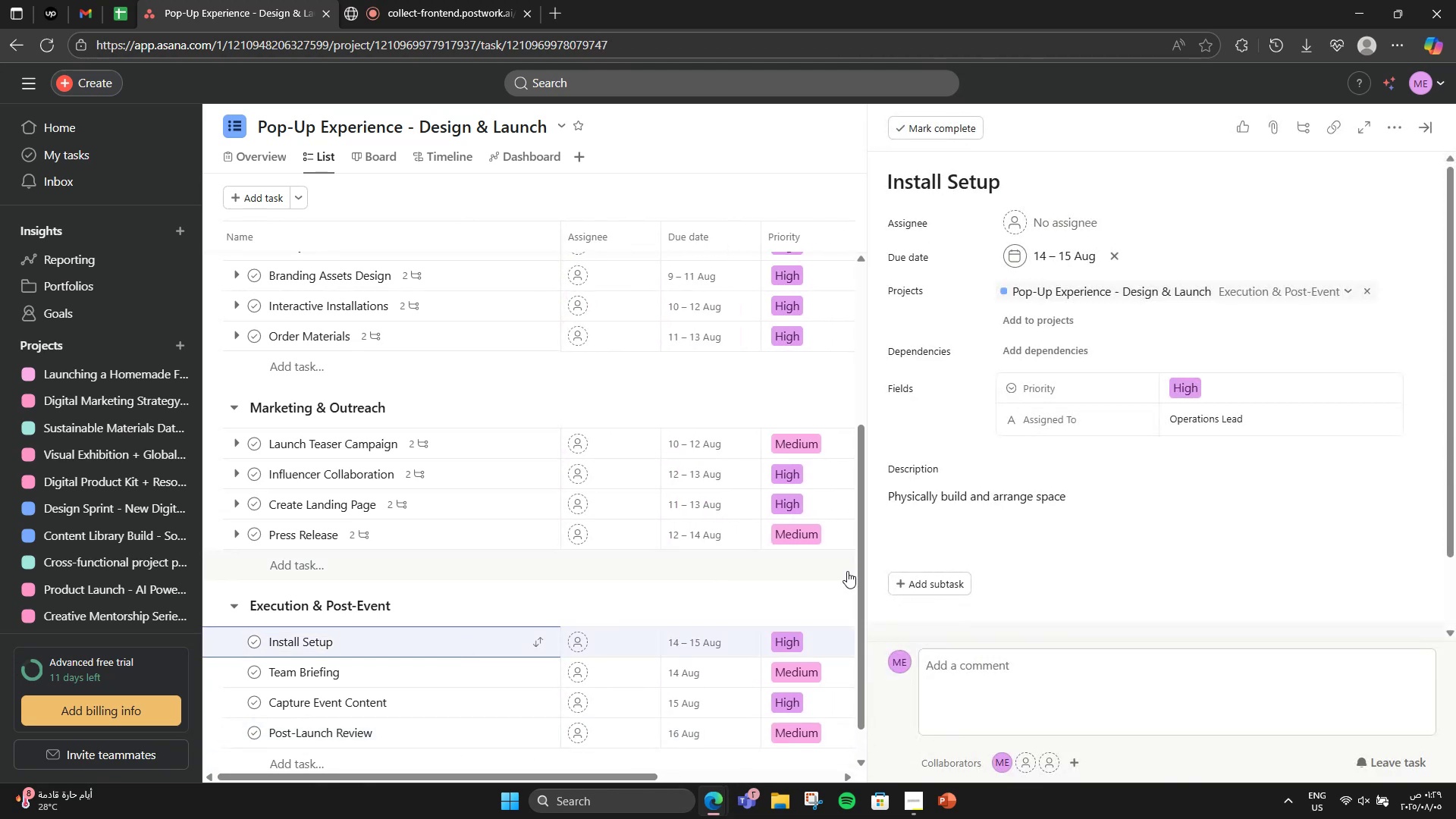 
scroll: coordinate [1316, 607], scroll_direction: down, amount: 2.0
 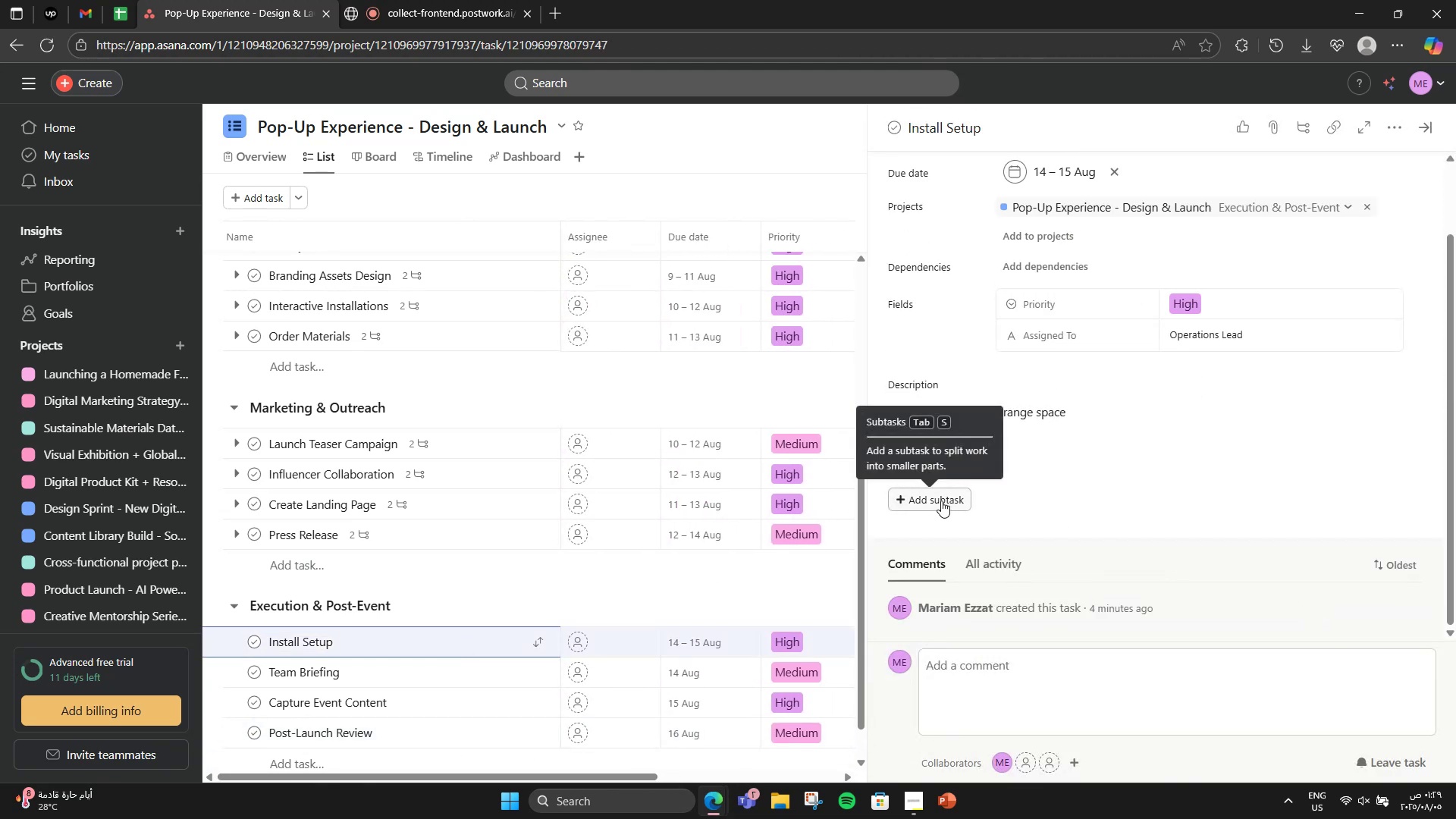 
left_click([940, 500])
 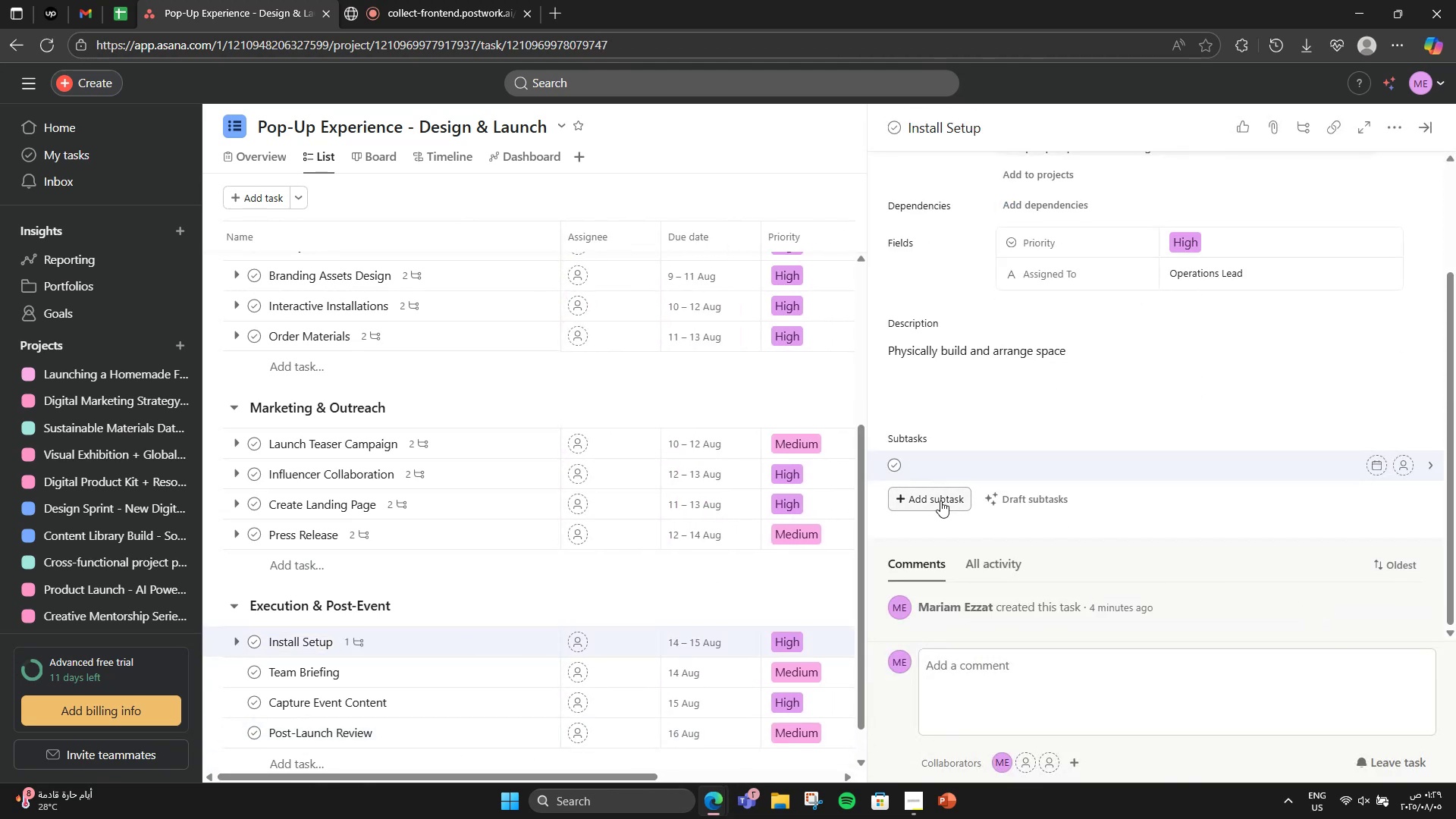 
wait(8.2)
 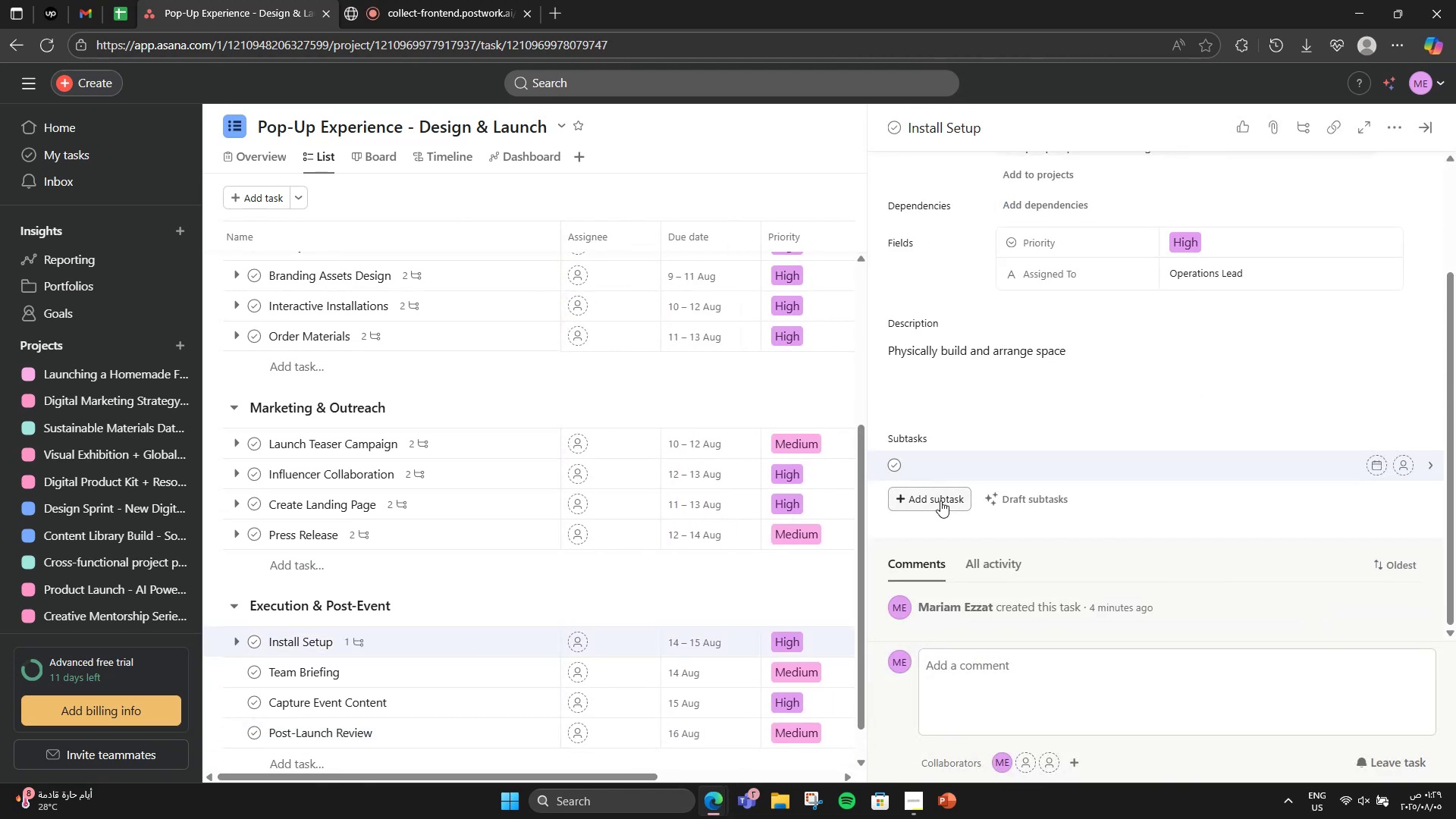 
type(Arrange crew)
 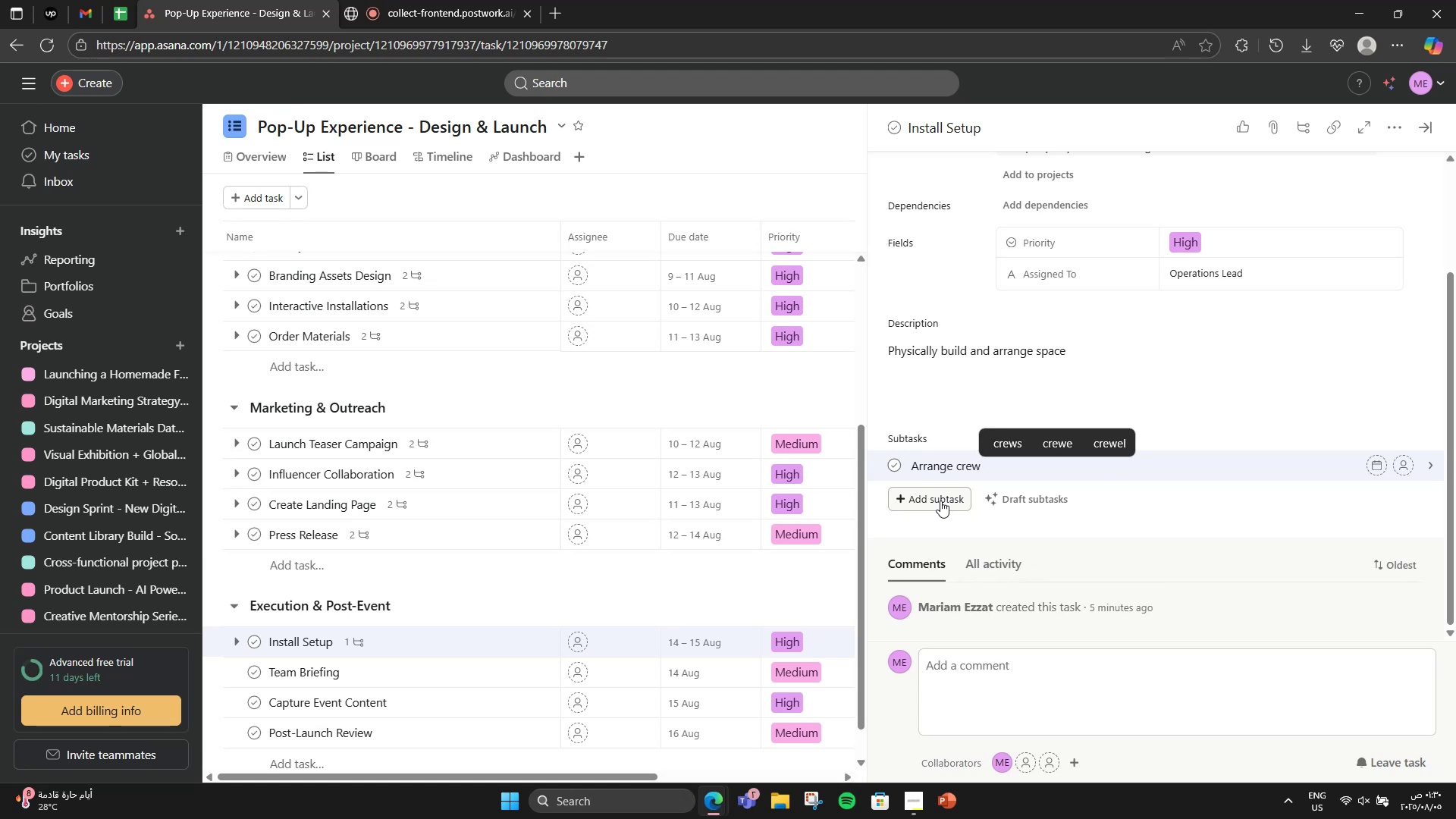 
key(Enter)
 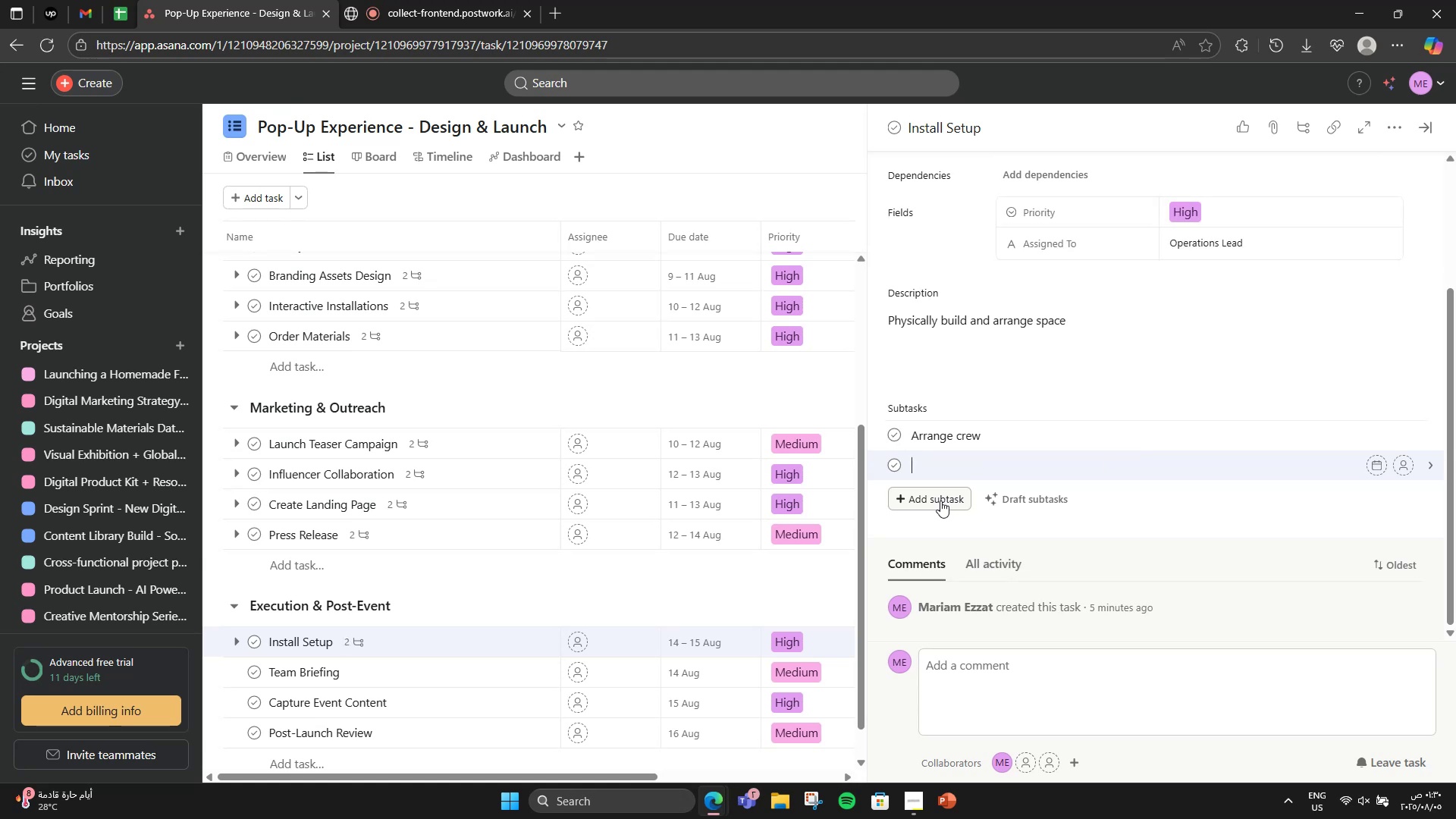 
type(Transport materials)
 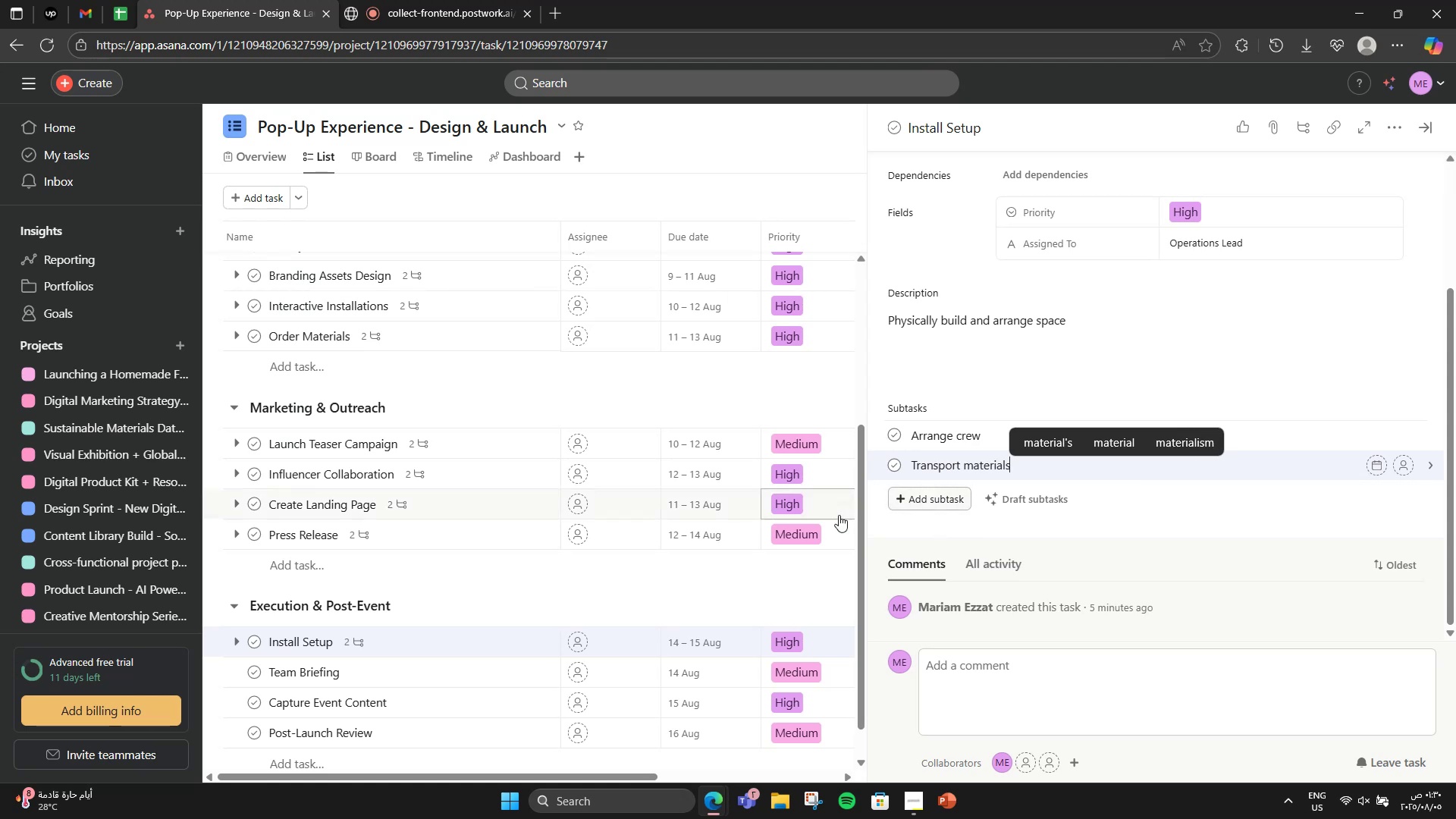 
left_click([1147, 500])
 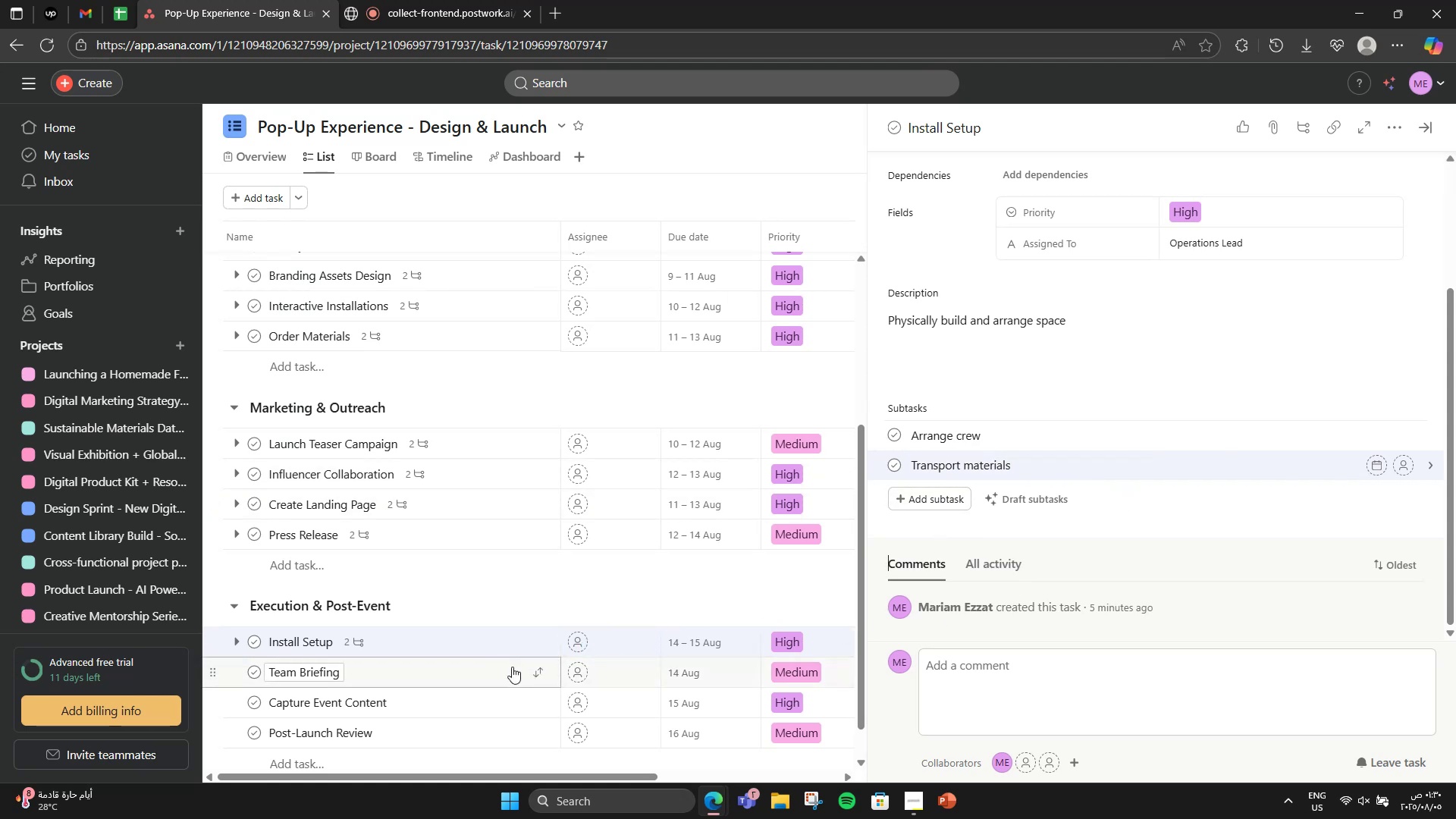 
left_click([492, 667])
 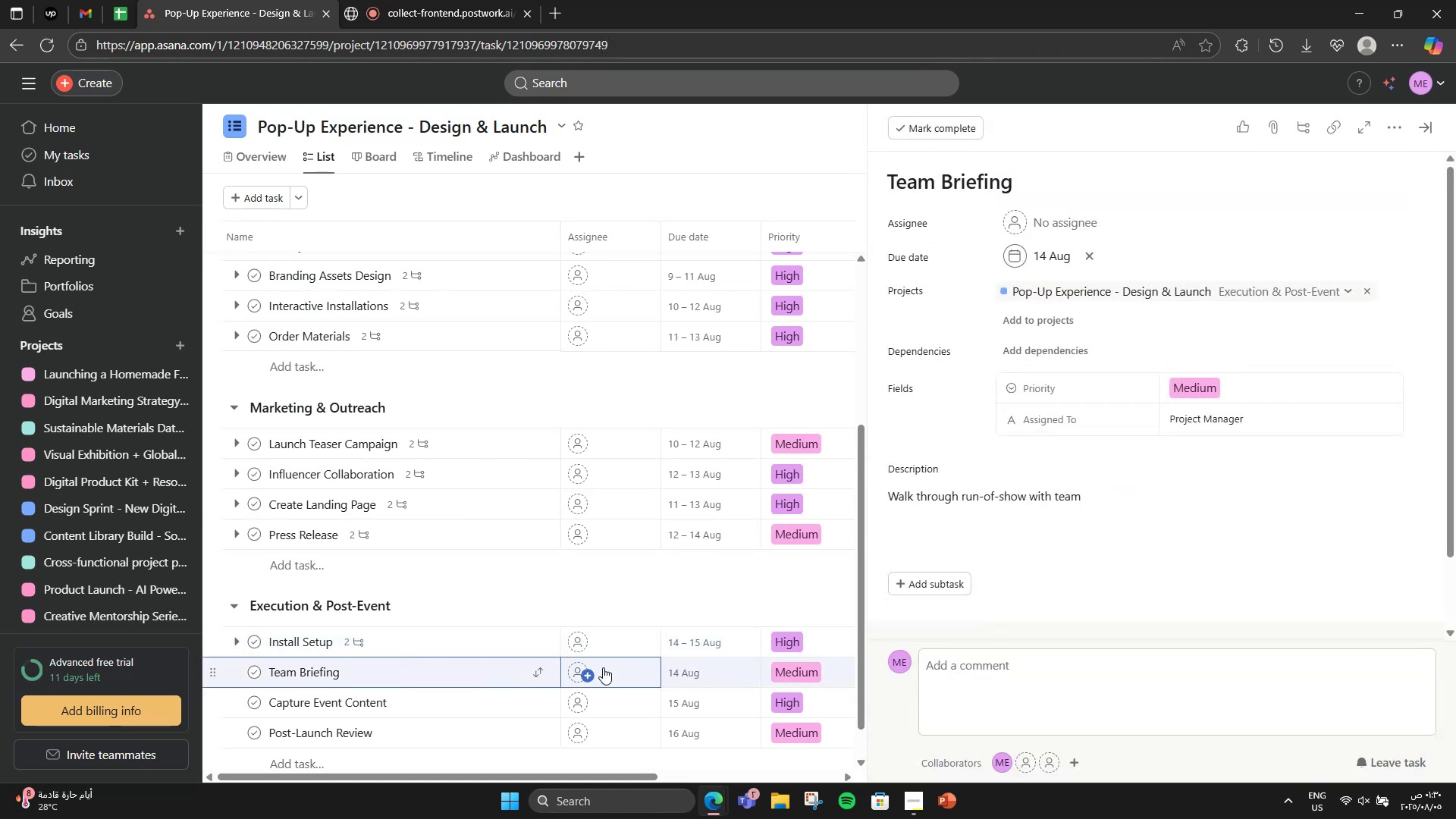 
scroll: coordinate [1241, 559], scroll_direction: down, amount: 3.0
 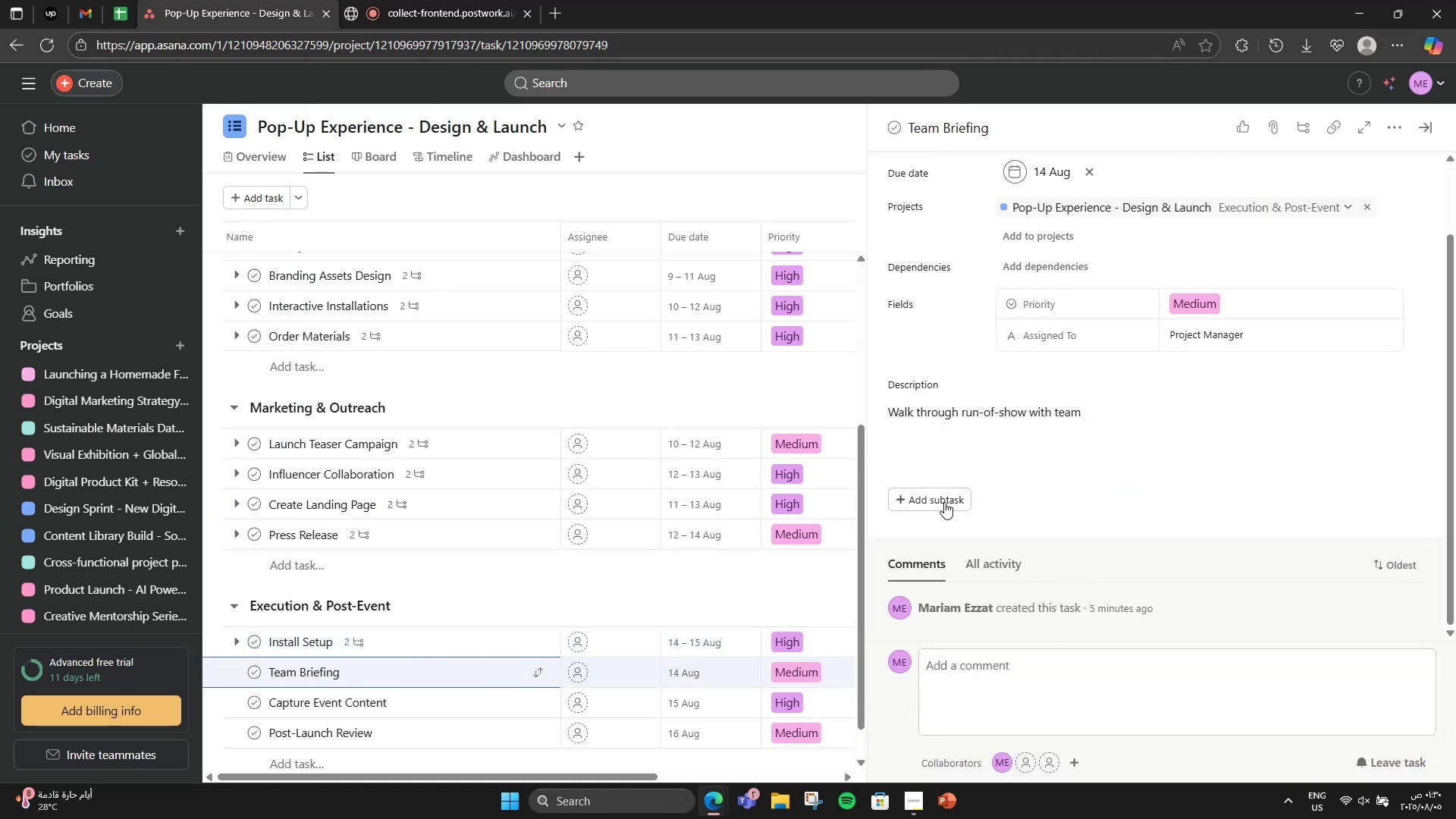 
left_click([944, 502])
 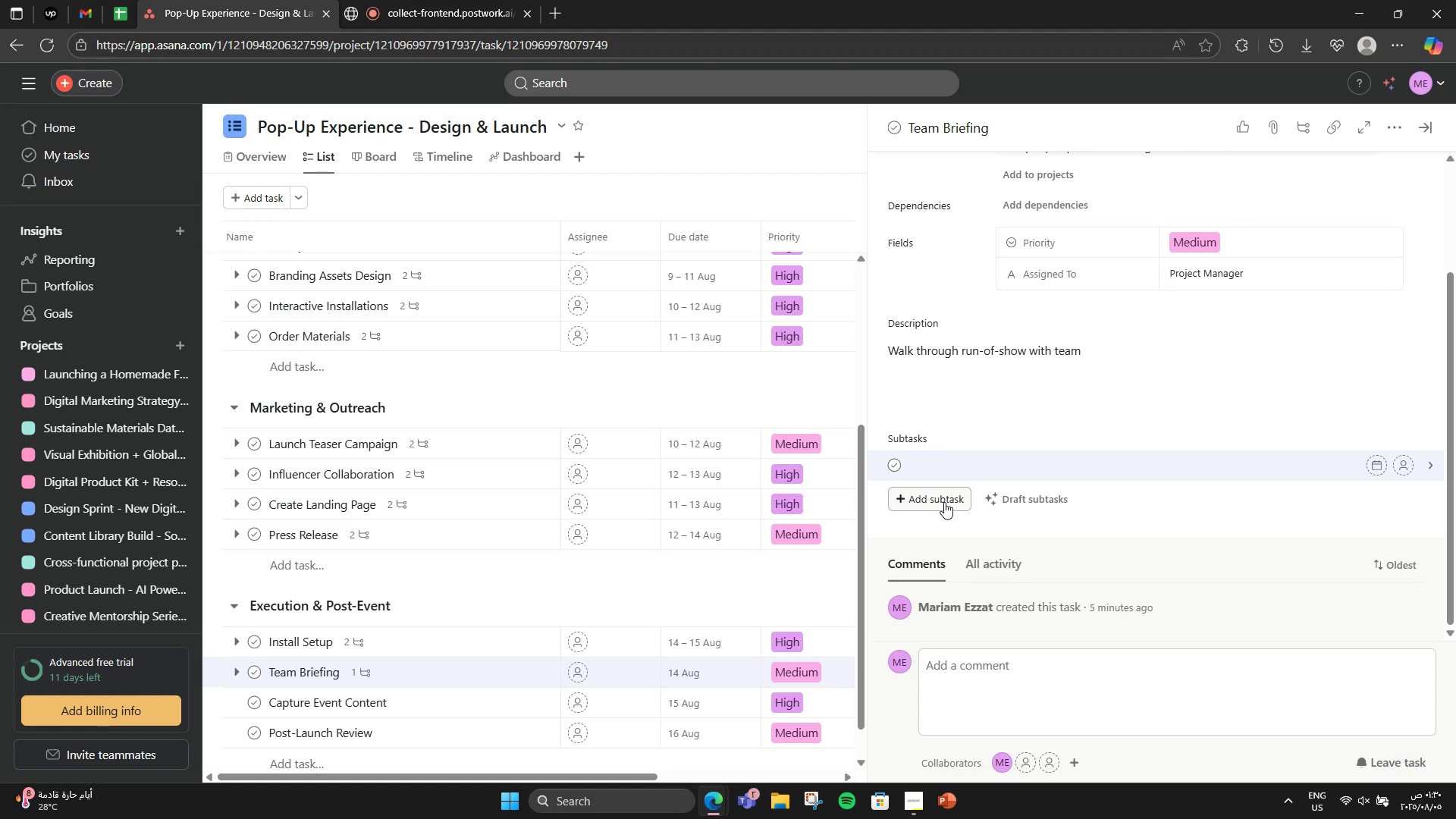 
type(O)
key(Backspace)
type(Prepare checklist)
 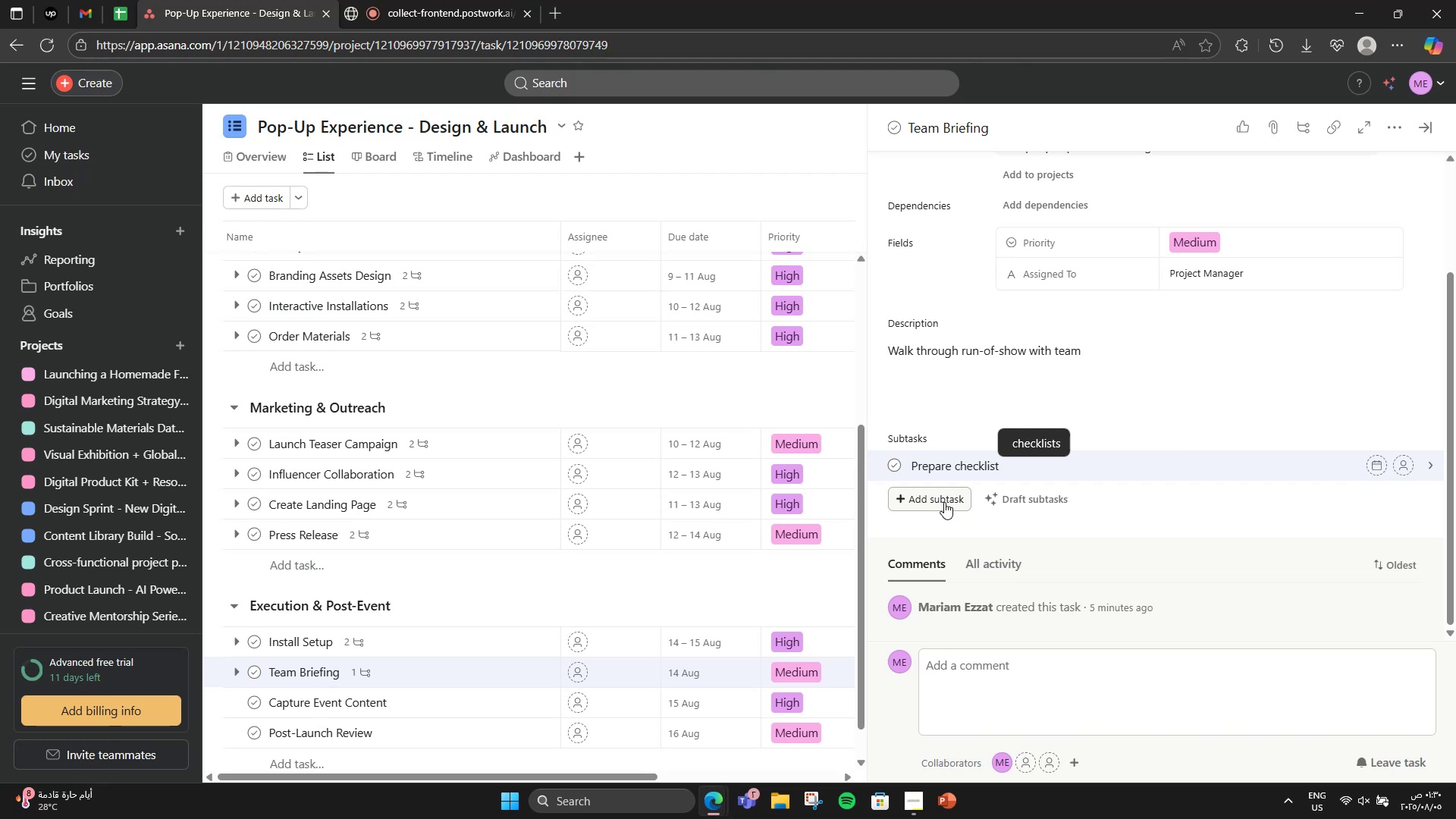 
key(Enter)
 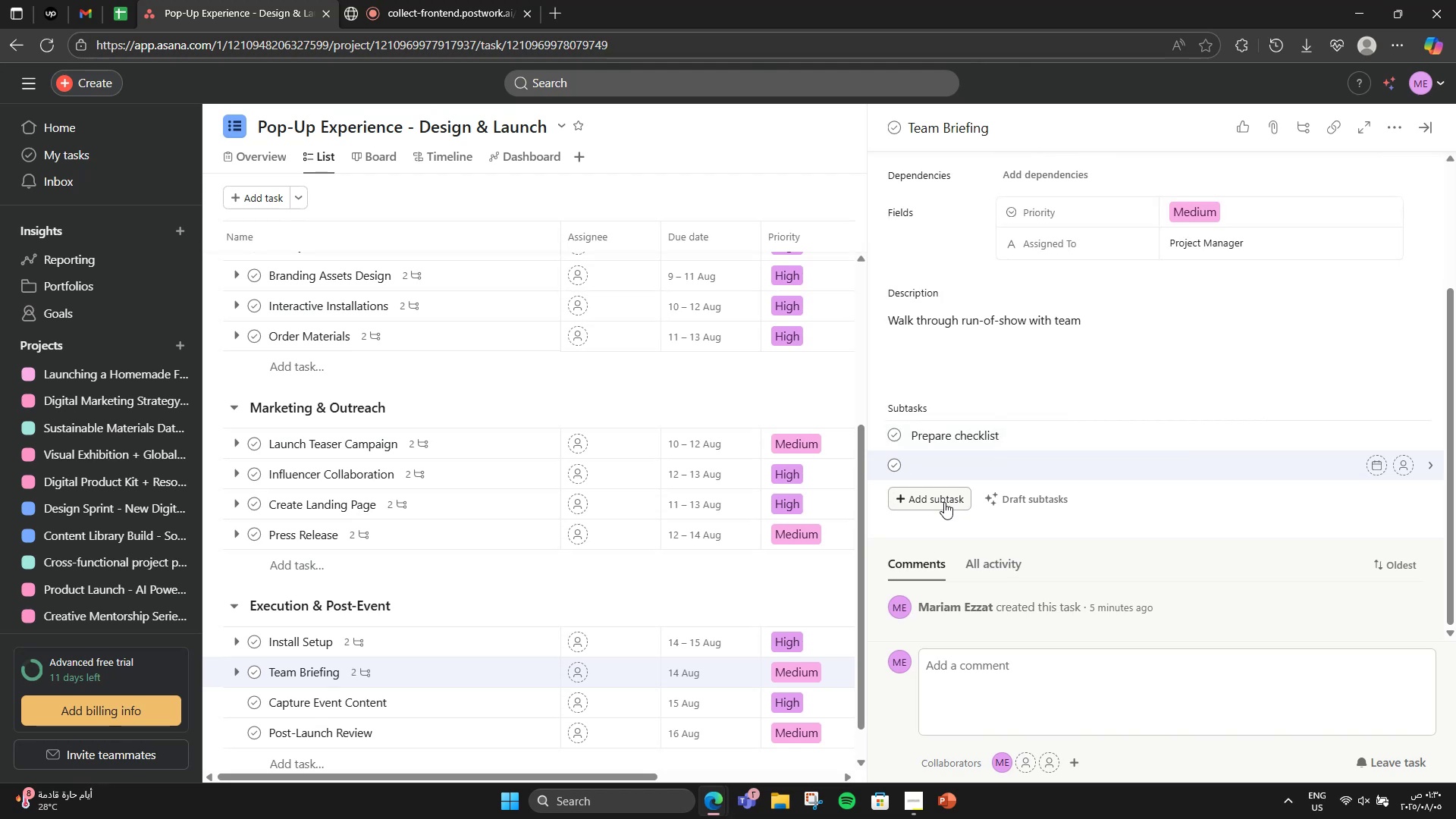 
type(Assign day roles)
 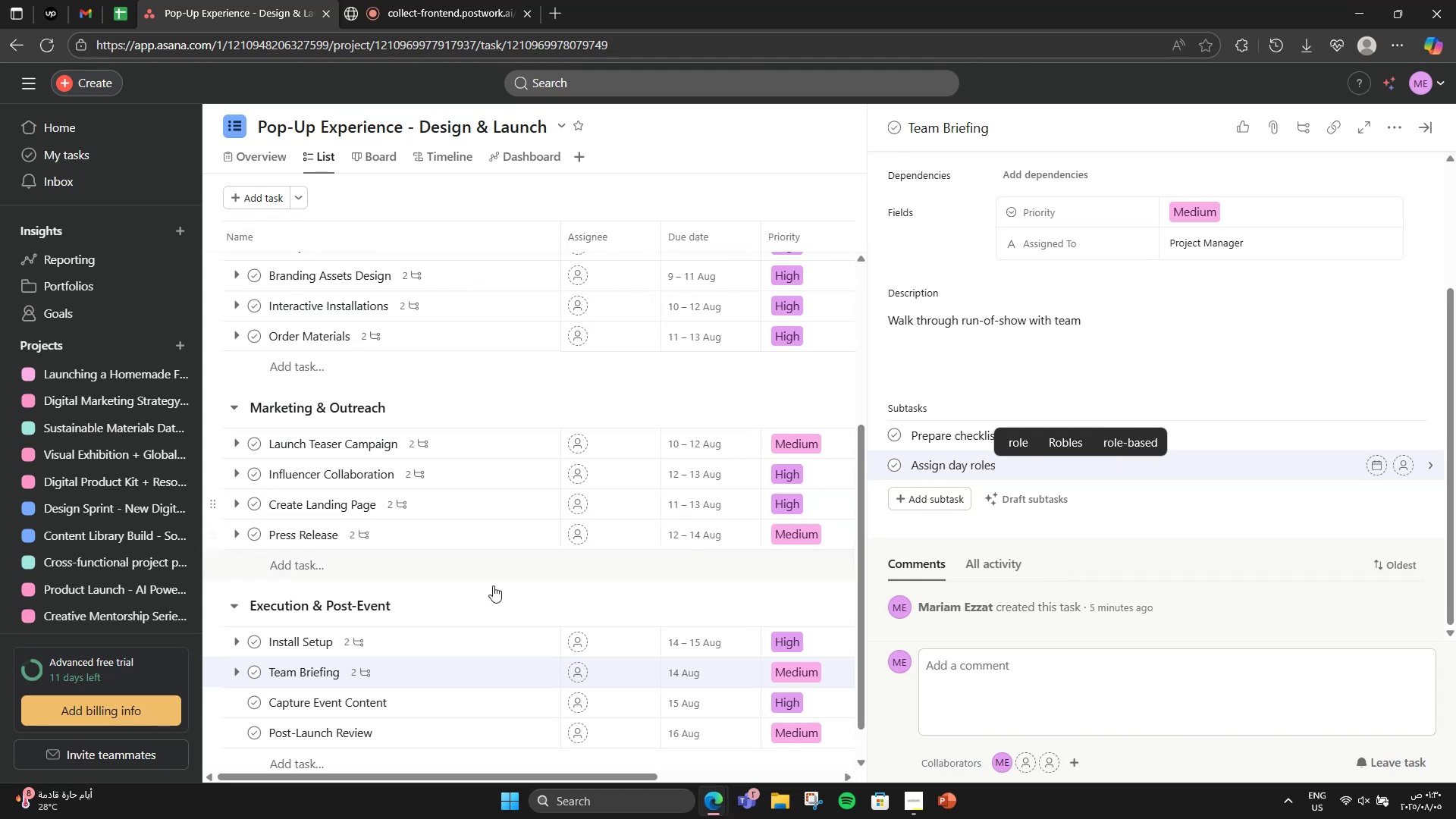 
left_click([444, 713])
 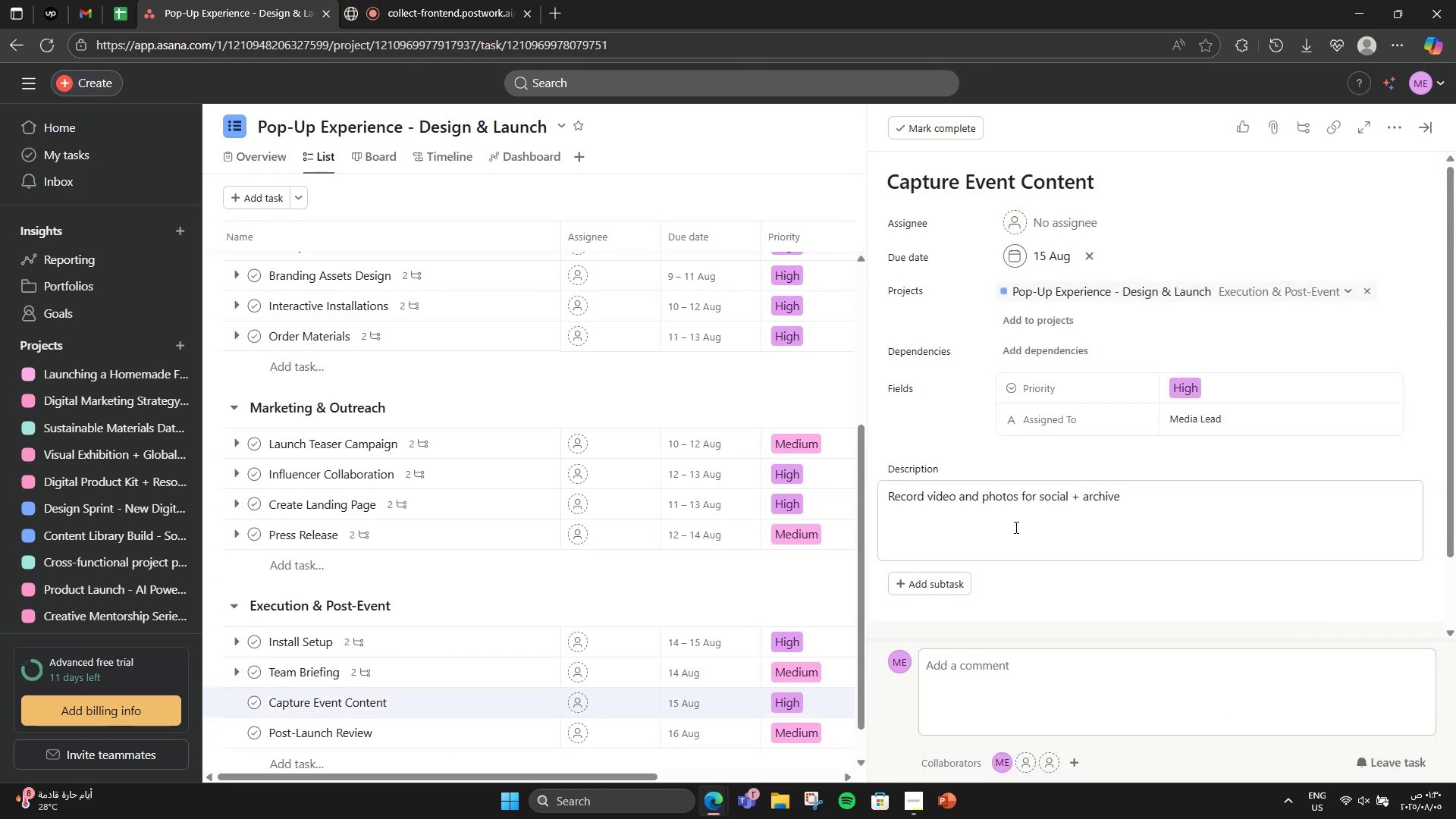 
scroll: coordinate [1009, 531], scroll_direction: down, amount: 2.0
 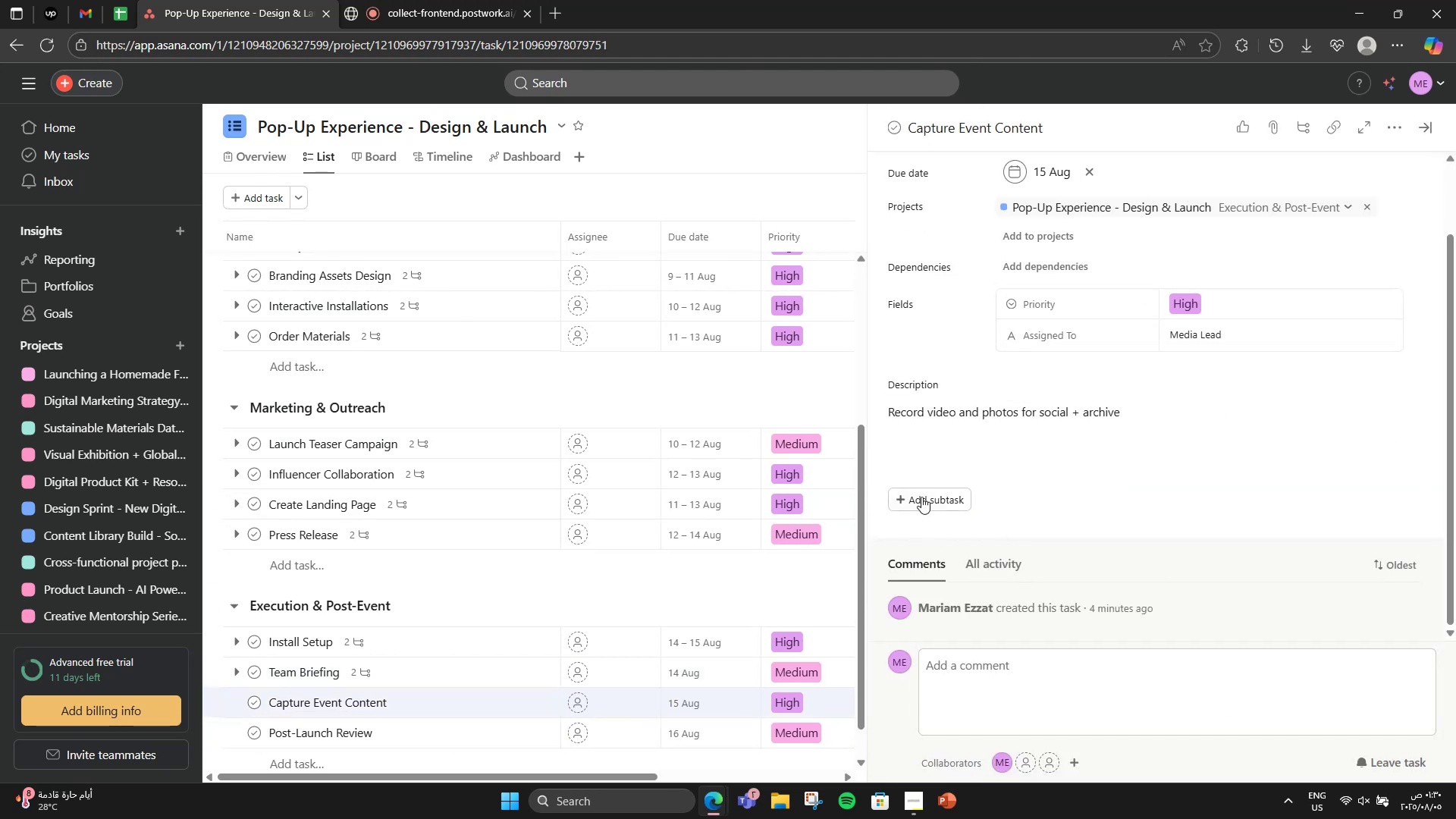 
left_click([922, 496])
 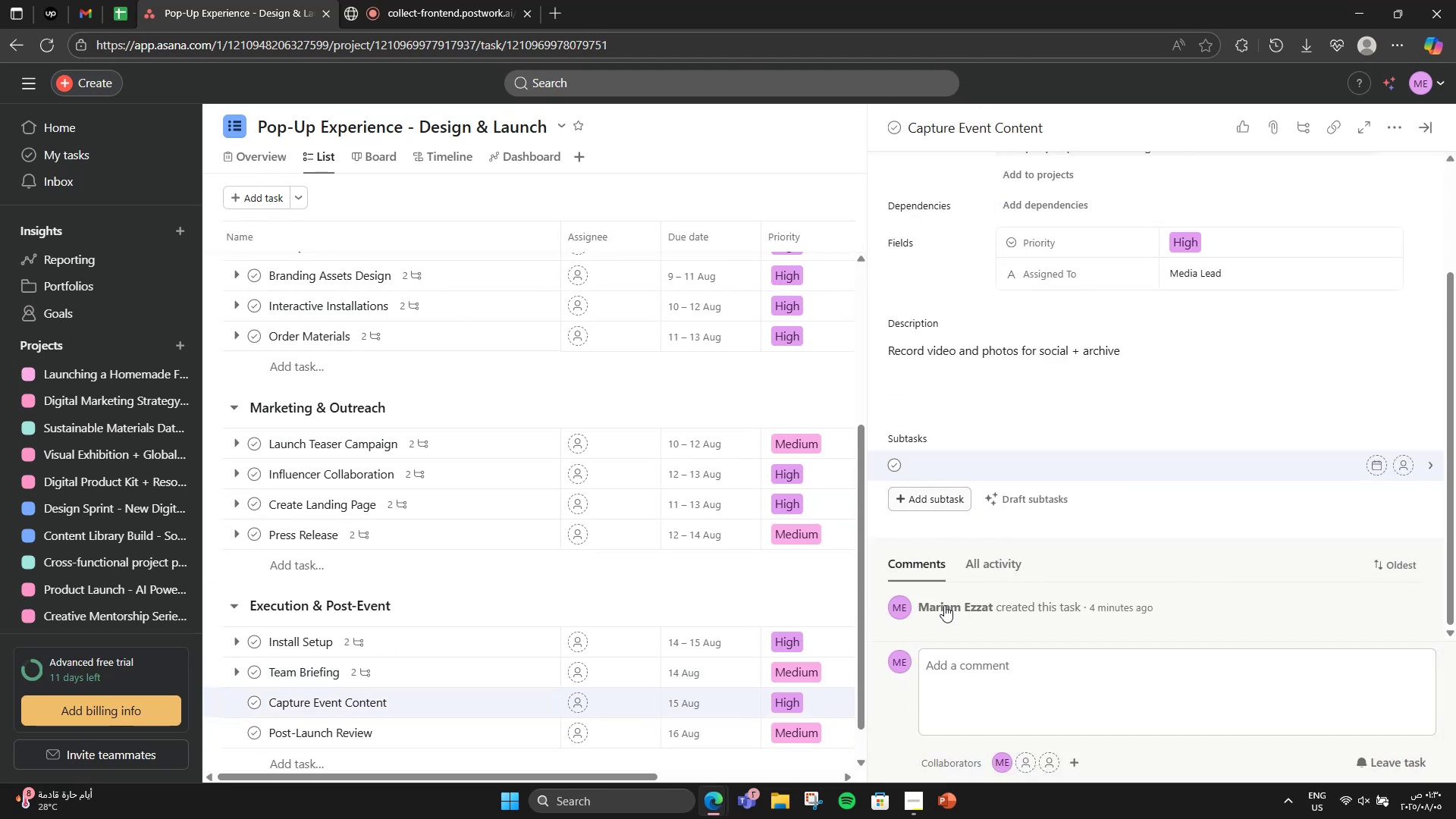 
type(Hire photographer)
key(NumpadEnter)
type(Prep shot list)
 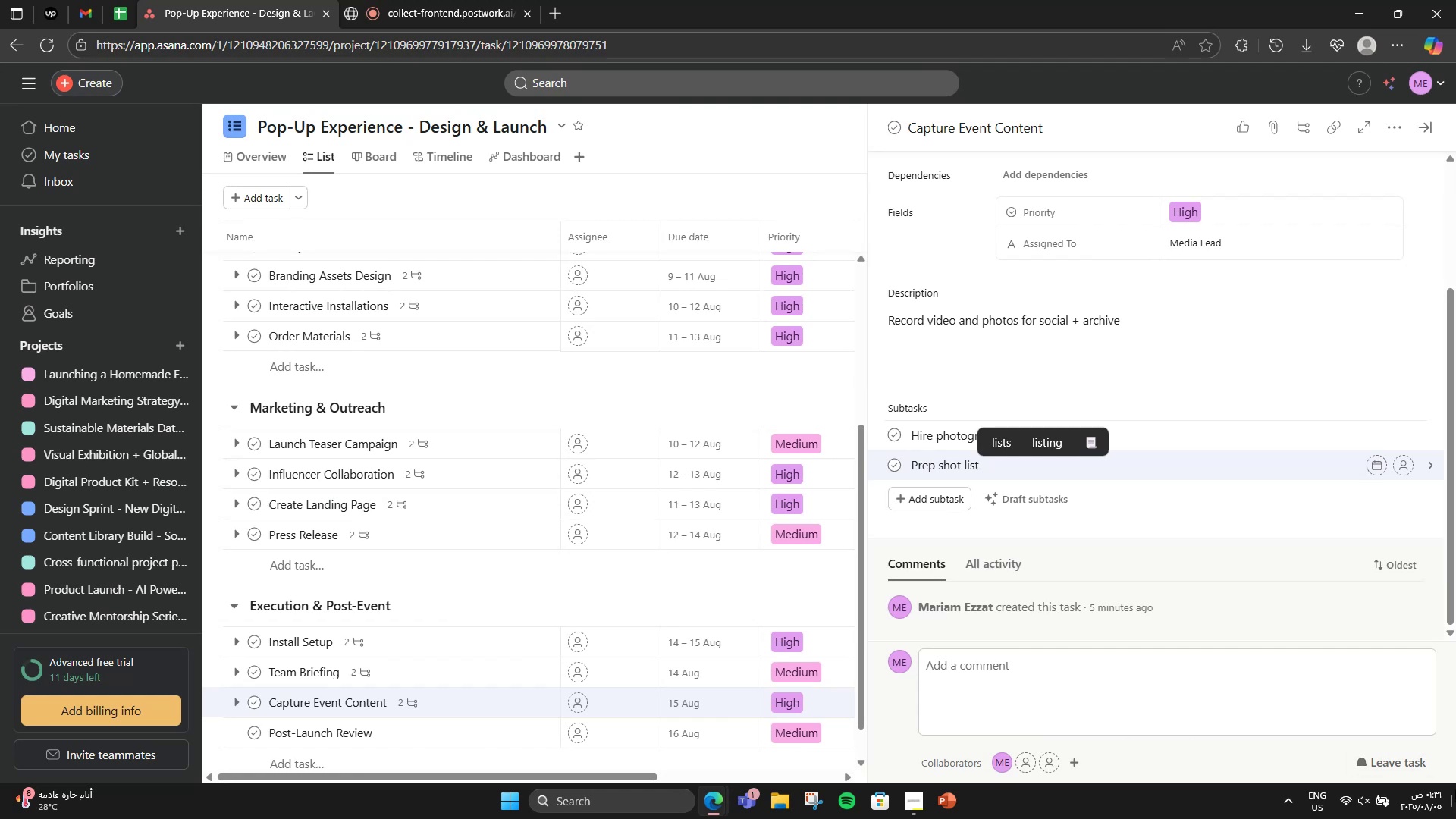 
wait(5.06)
 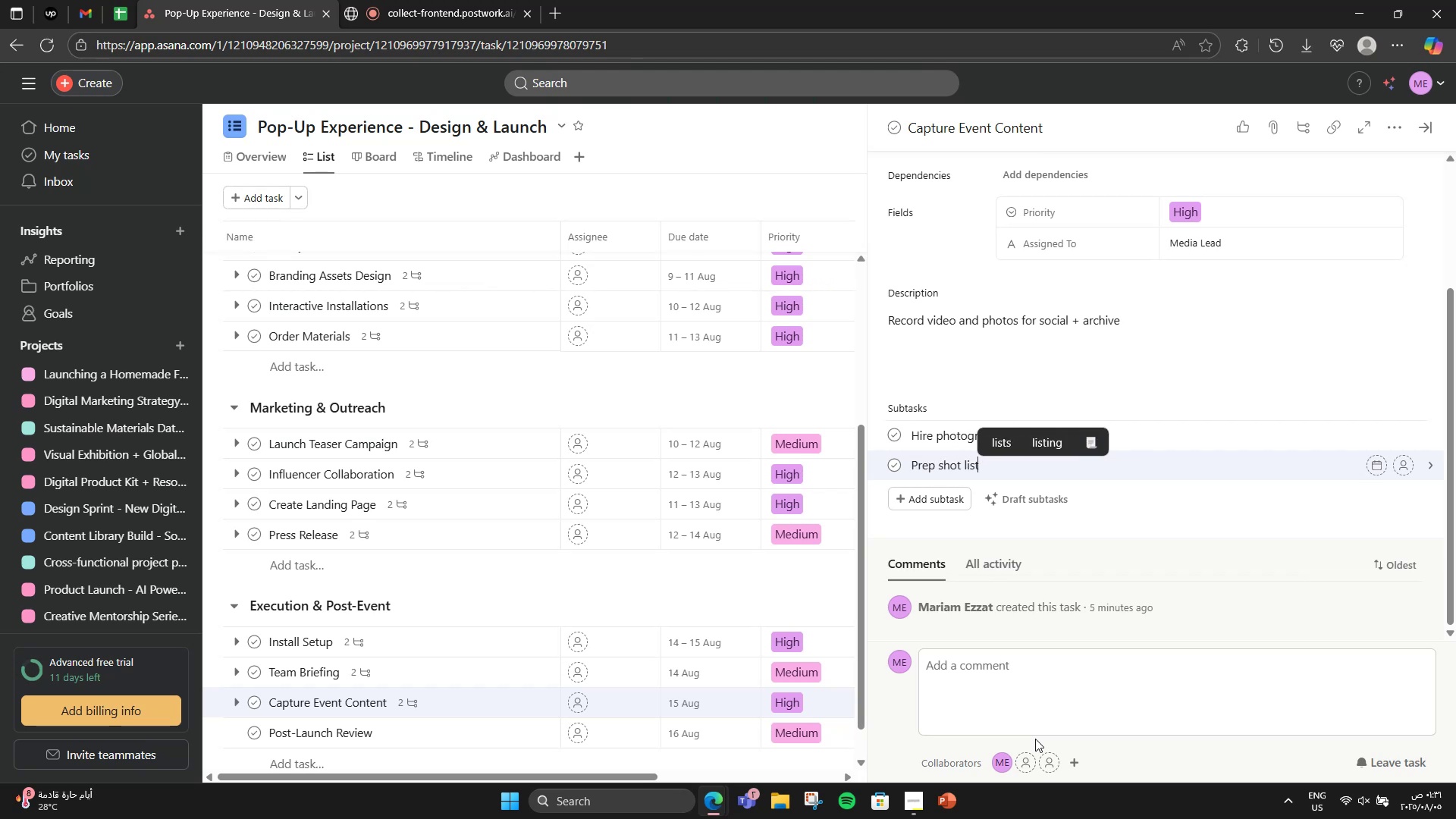 
left_click([472, 718])
 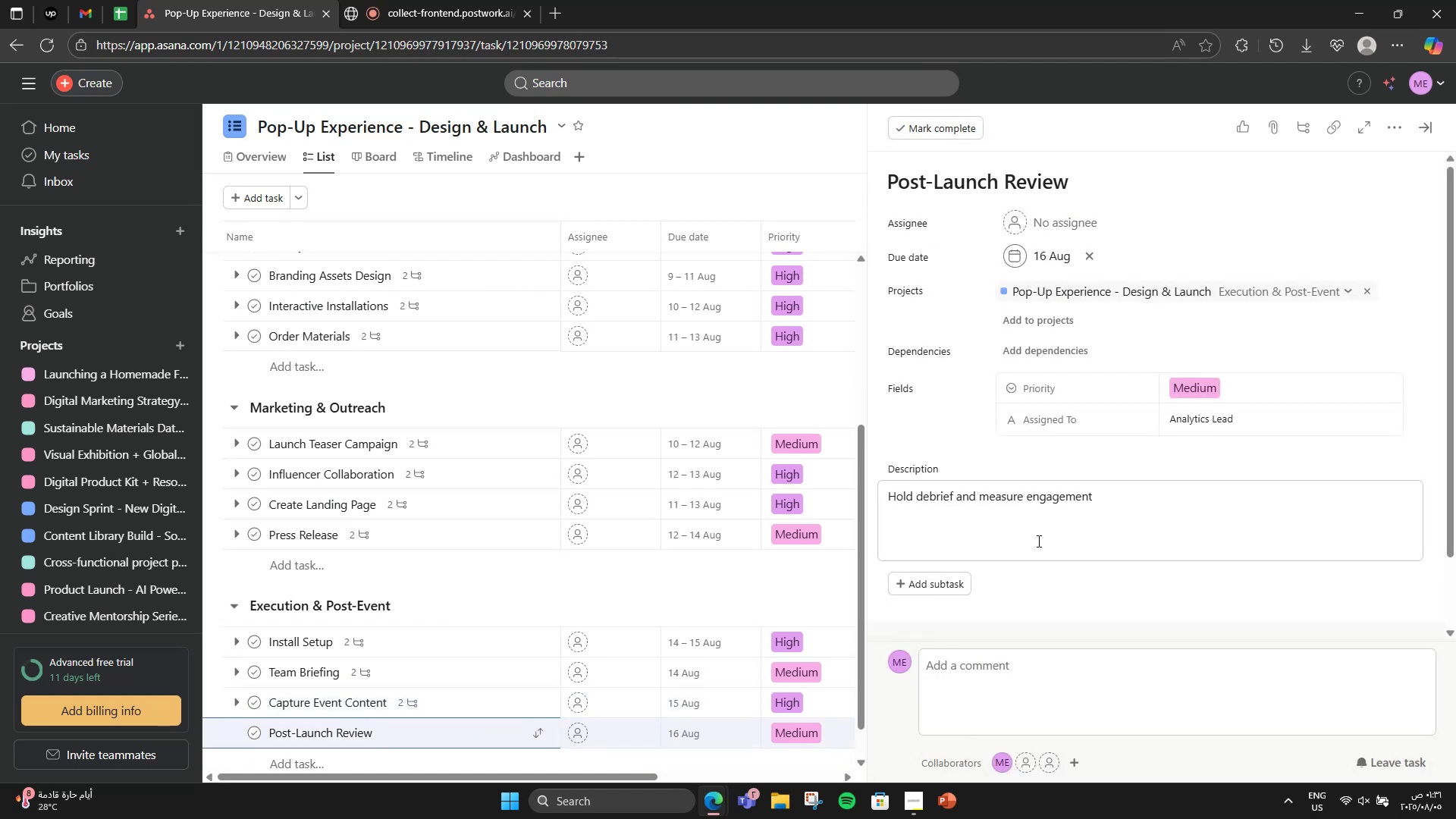 
scroll: coordinate [1049, 521], scroll_direction: down, amount: 3.0
 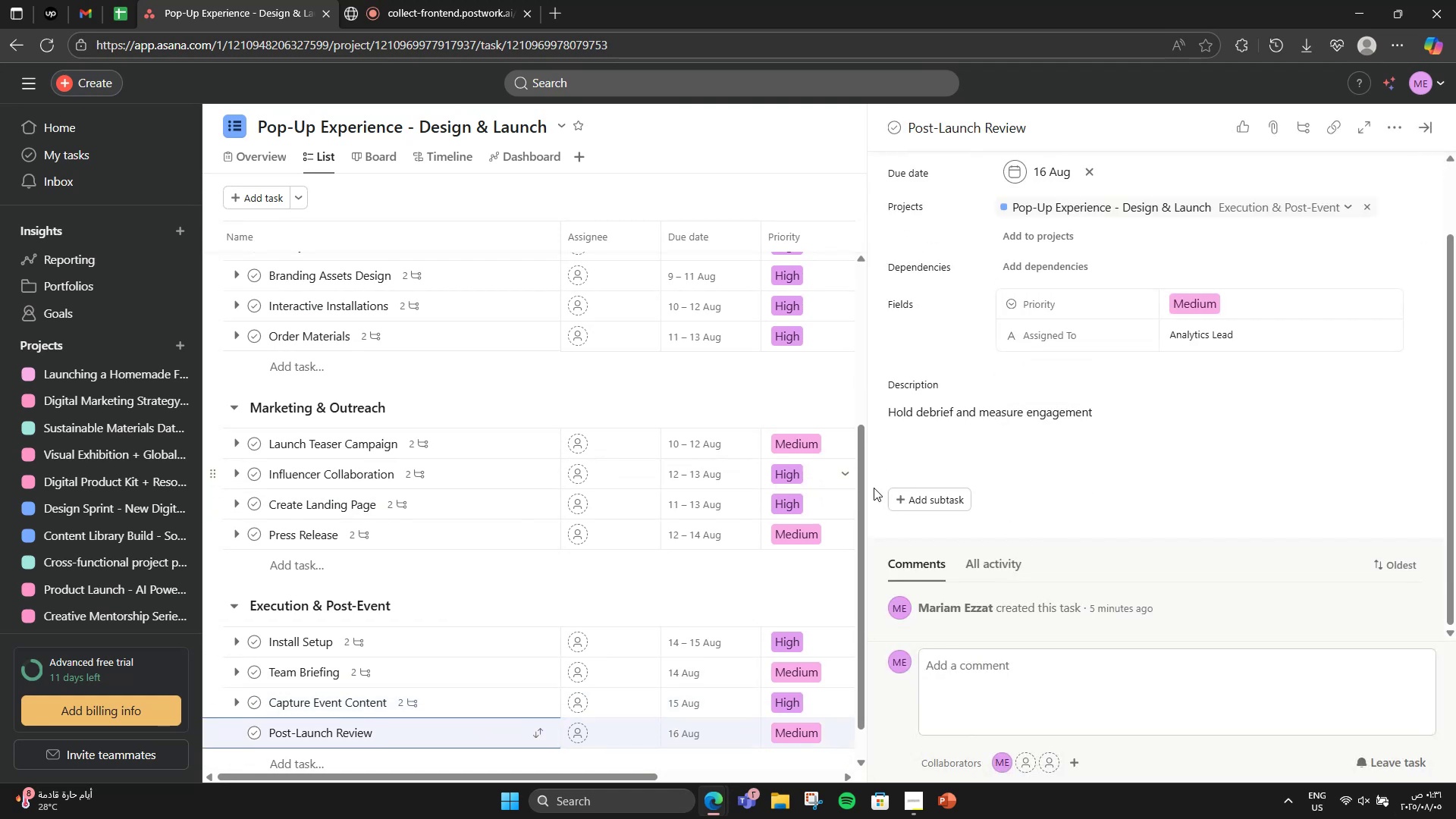 
left_click([912, 498])
 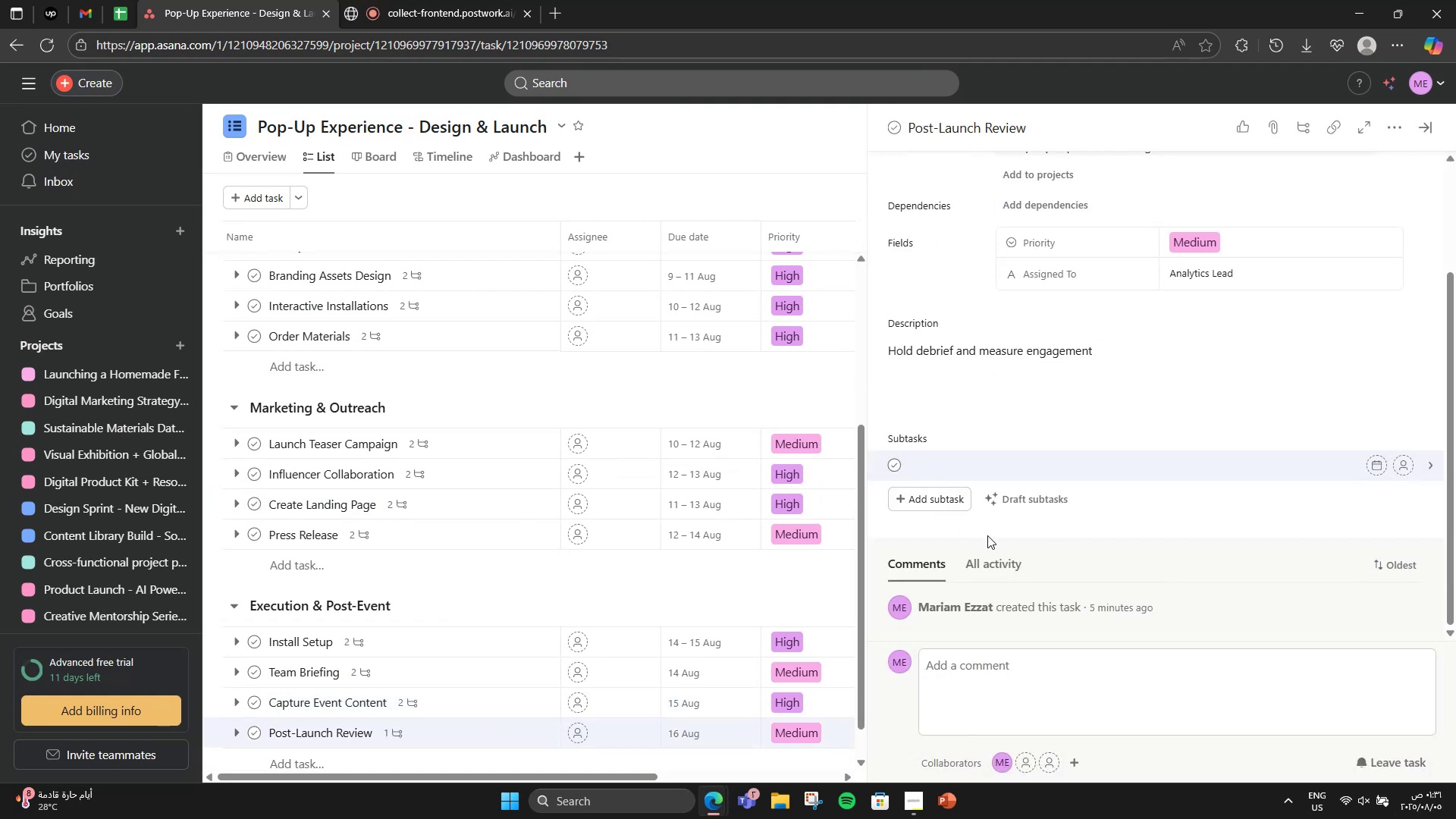 
type(Collect metrics)
 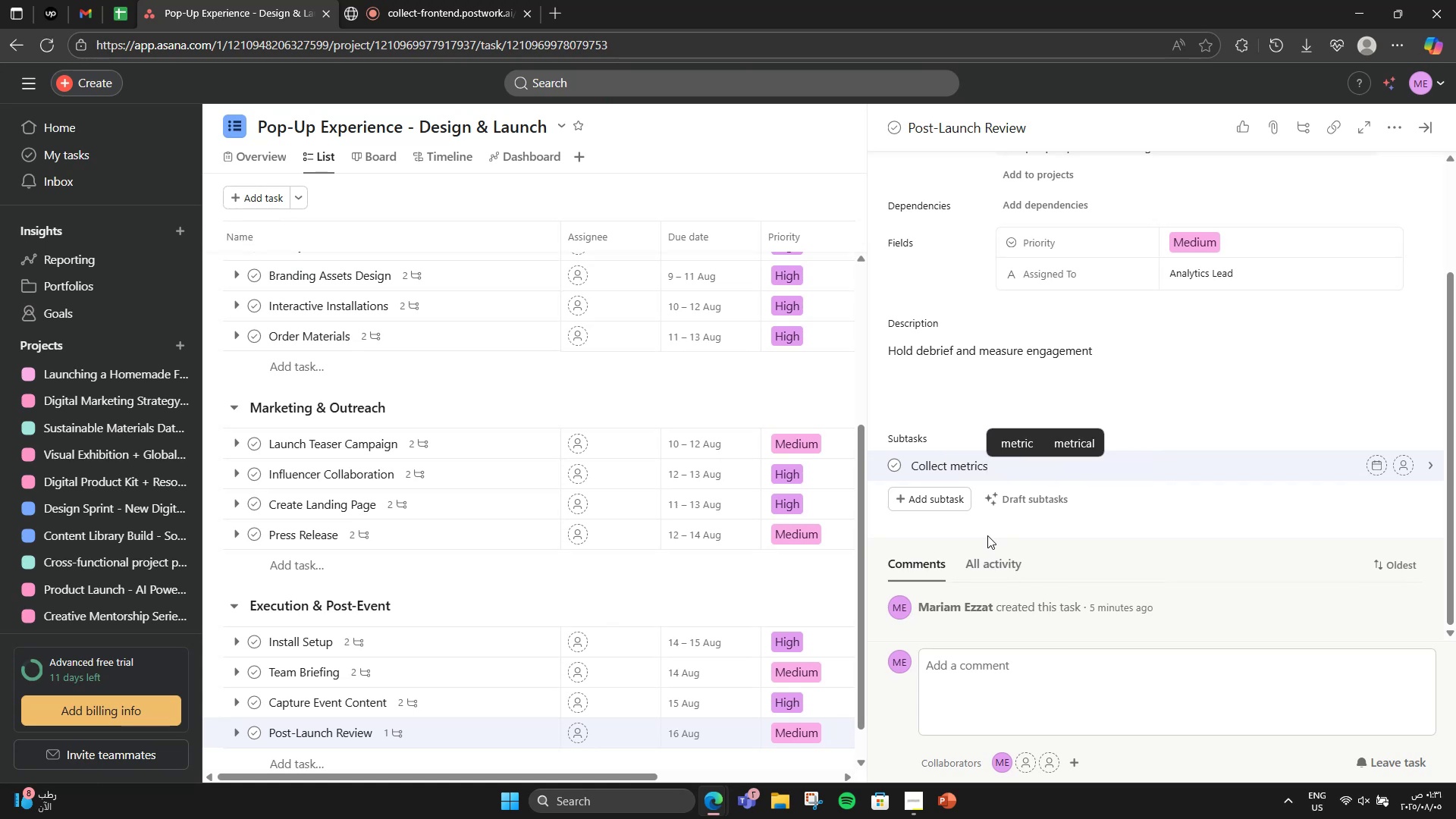 
key(Enter)
 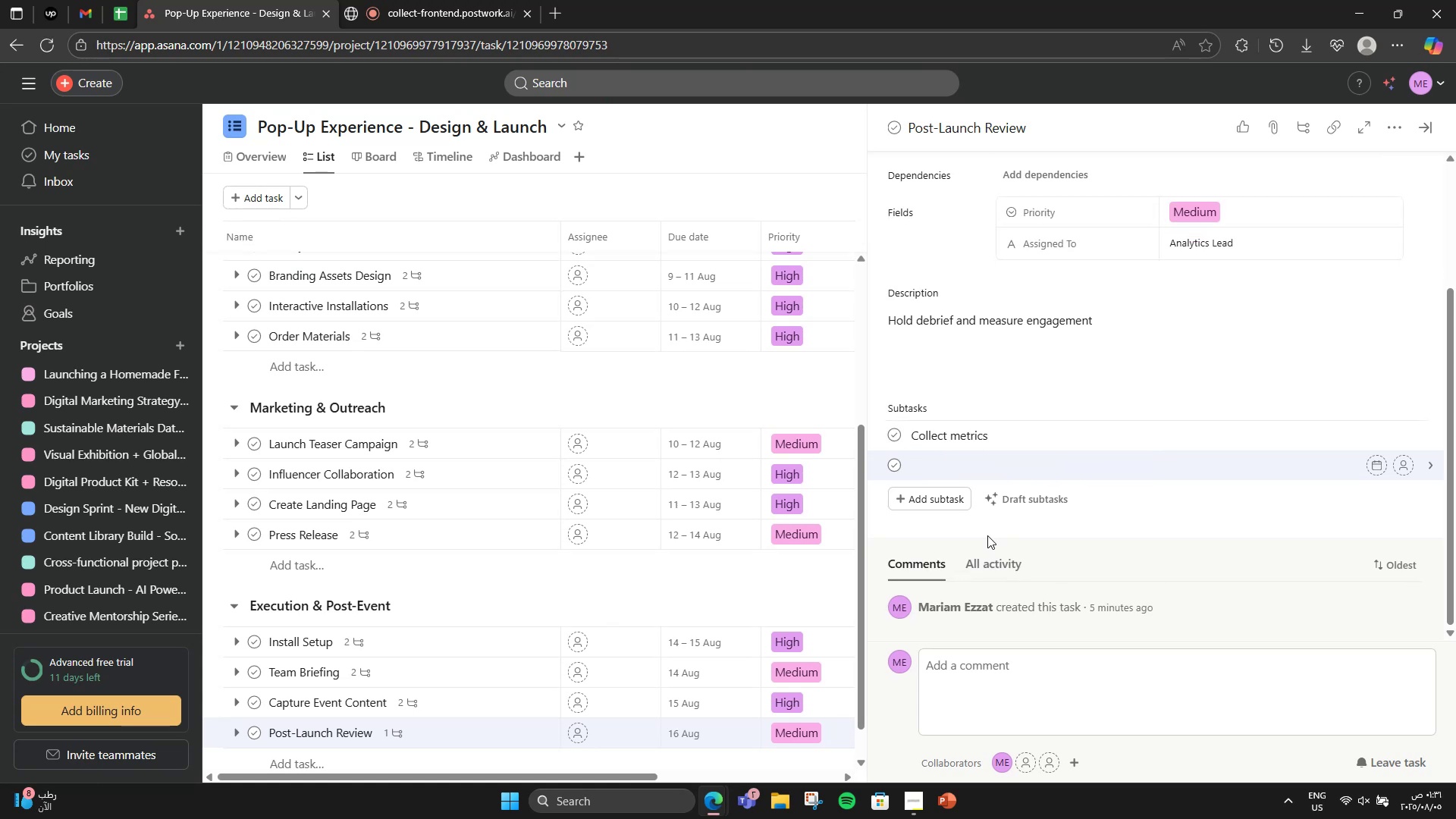 
type(Write report)
 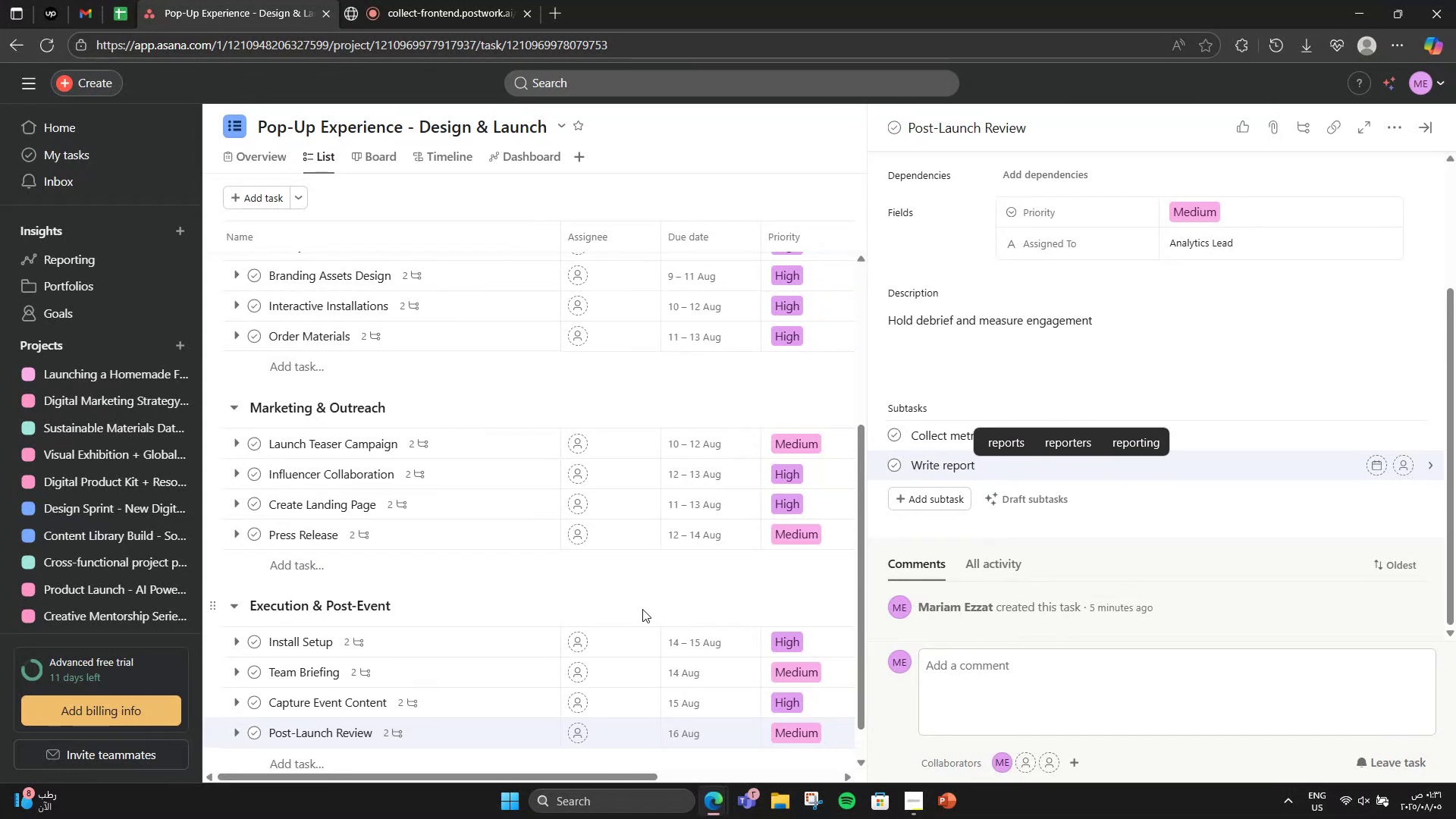 
wait(6.81)
 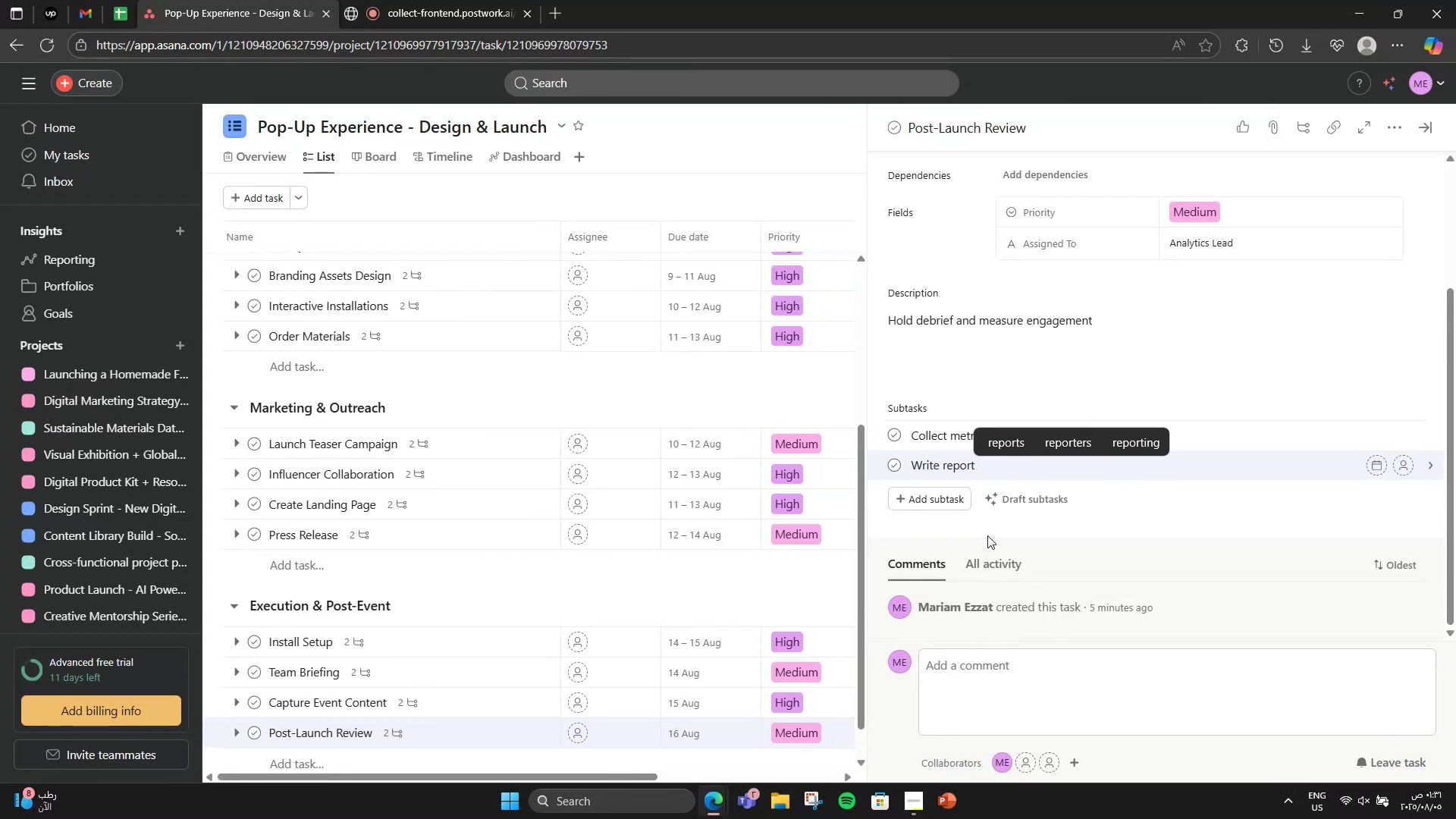 
left_click([490, 597])
 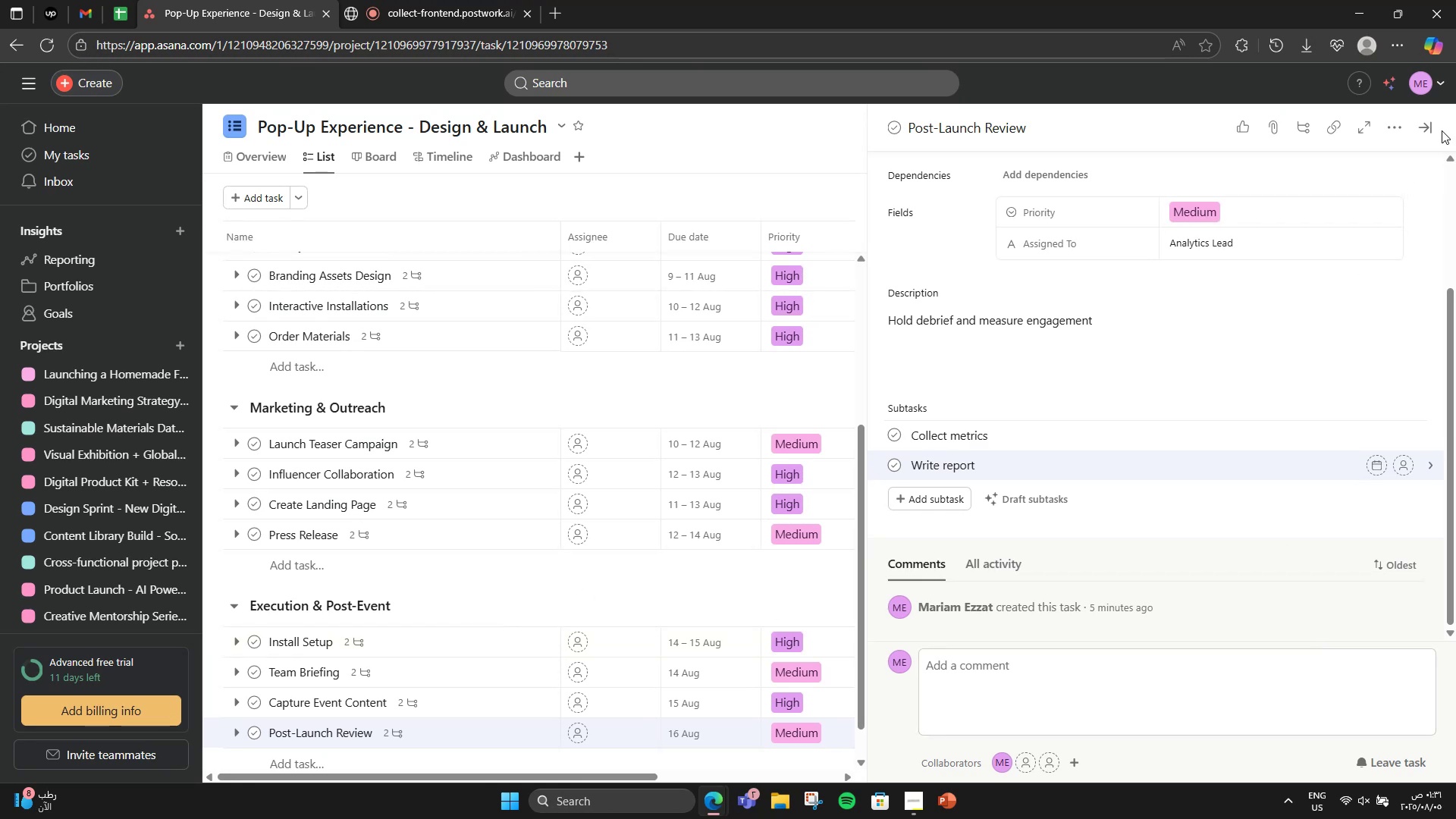 
left_click([1435, 128])
 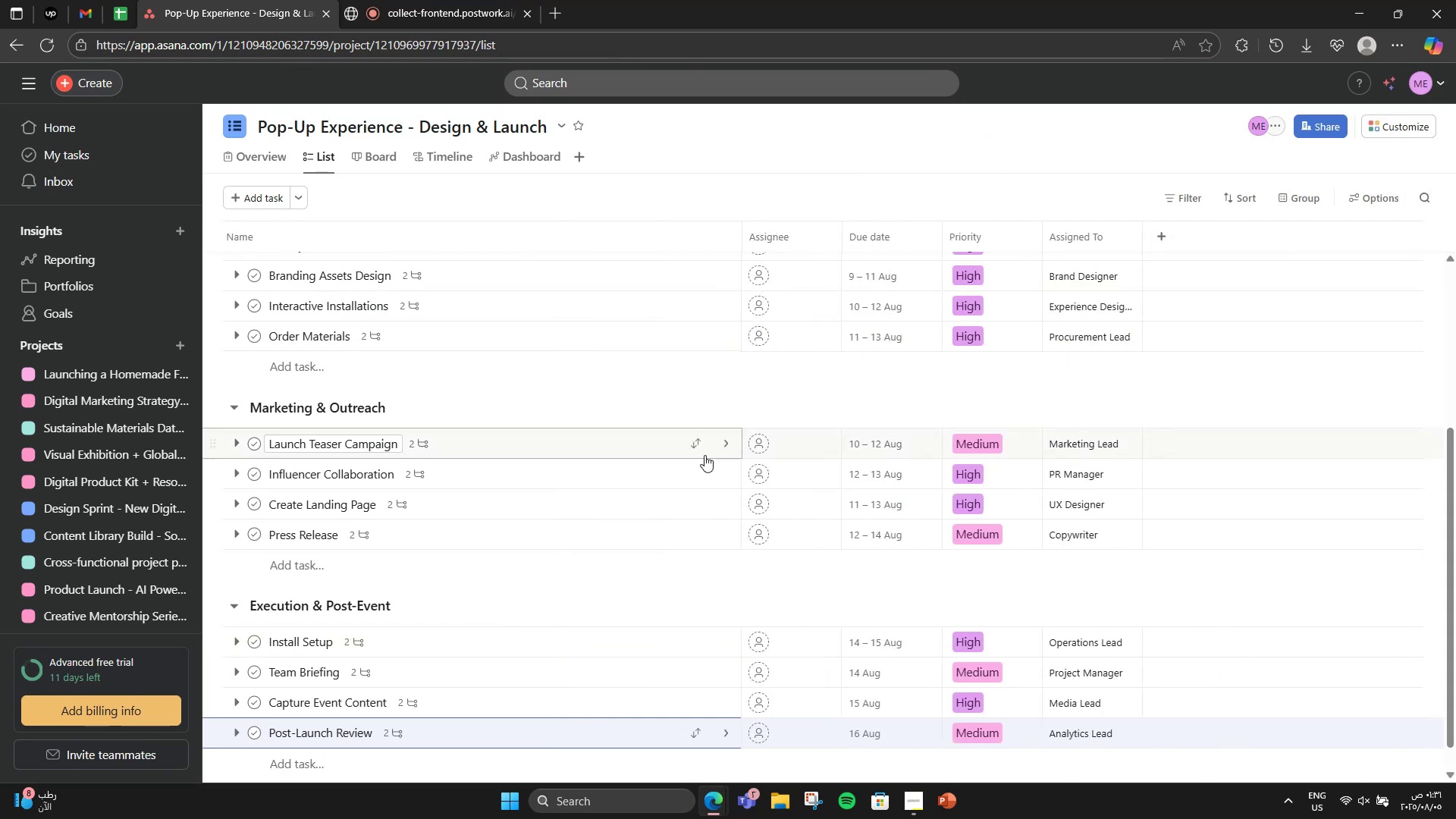 
scroll: coordinate [667, 515], scroll_direction: down, amount: 2.0
 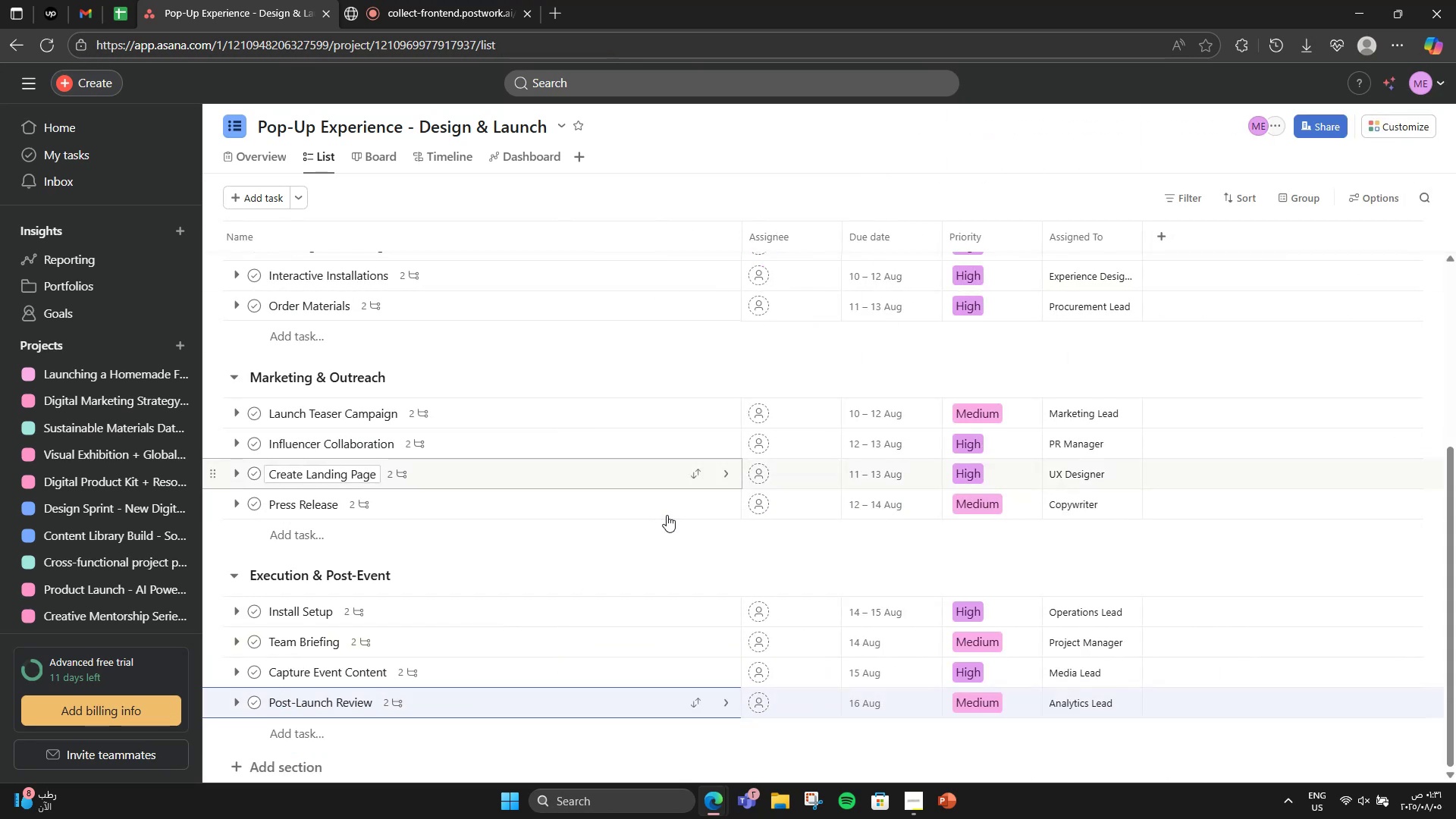 
scroll: coordinate [667, 515], scroll_direction: up, amount: 9.0
 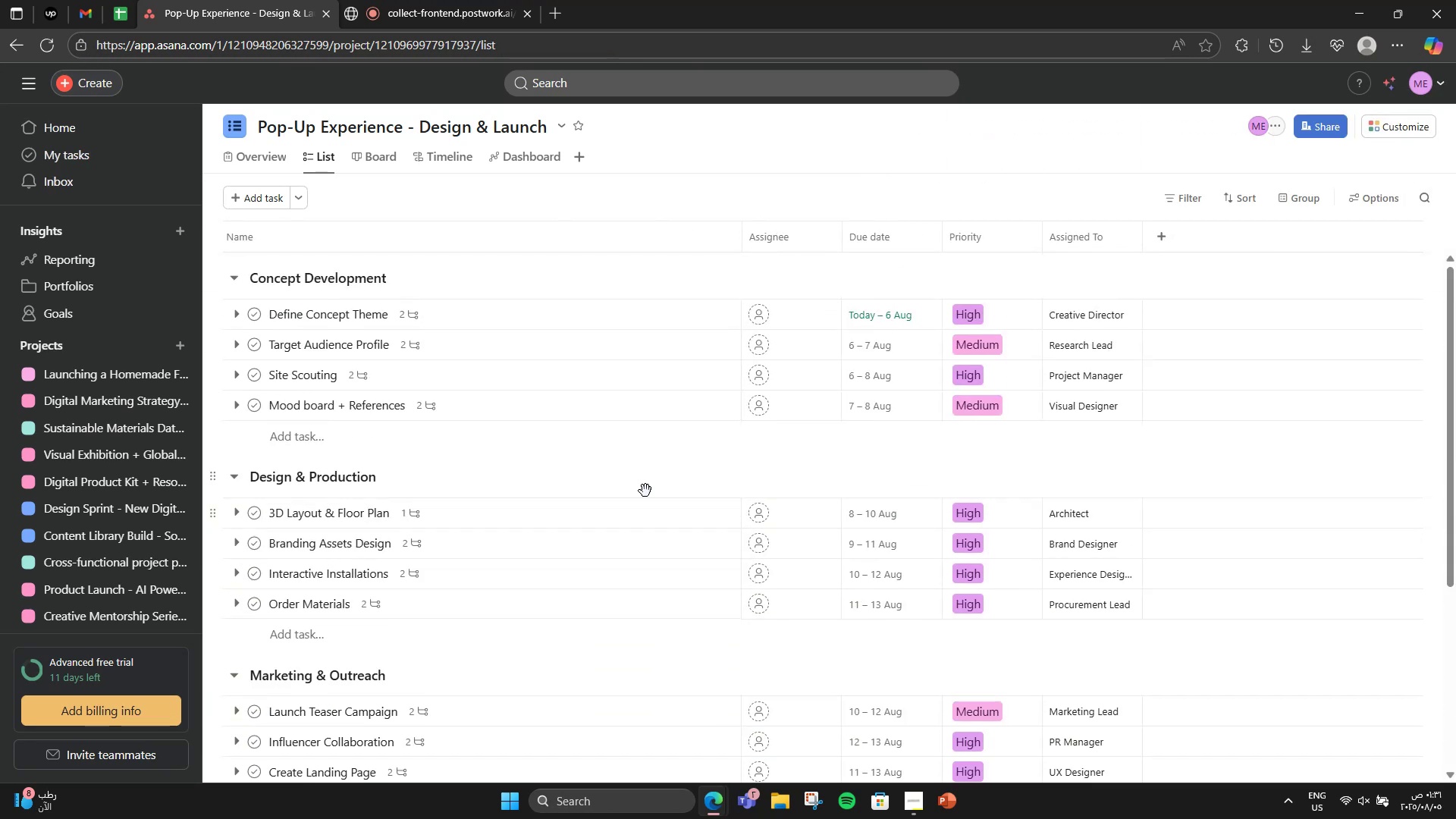 
scroll: coordinate [792, 406], scroll_direction: down, amount: 3.0
 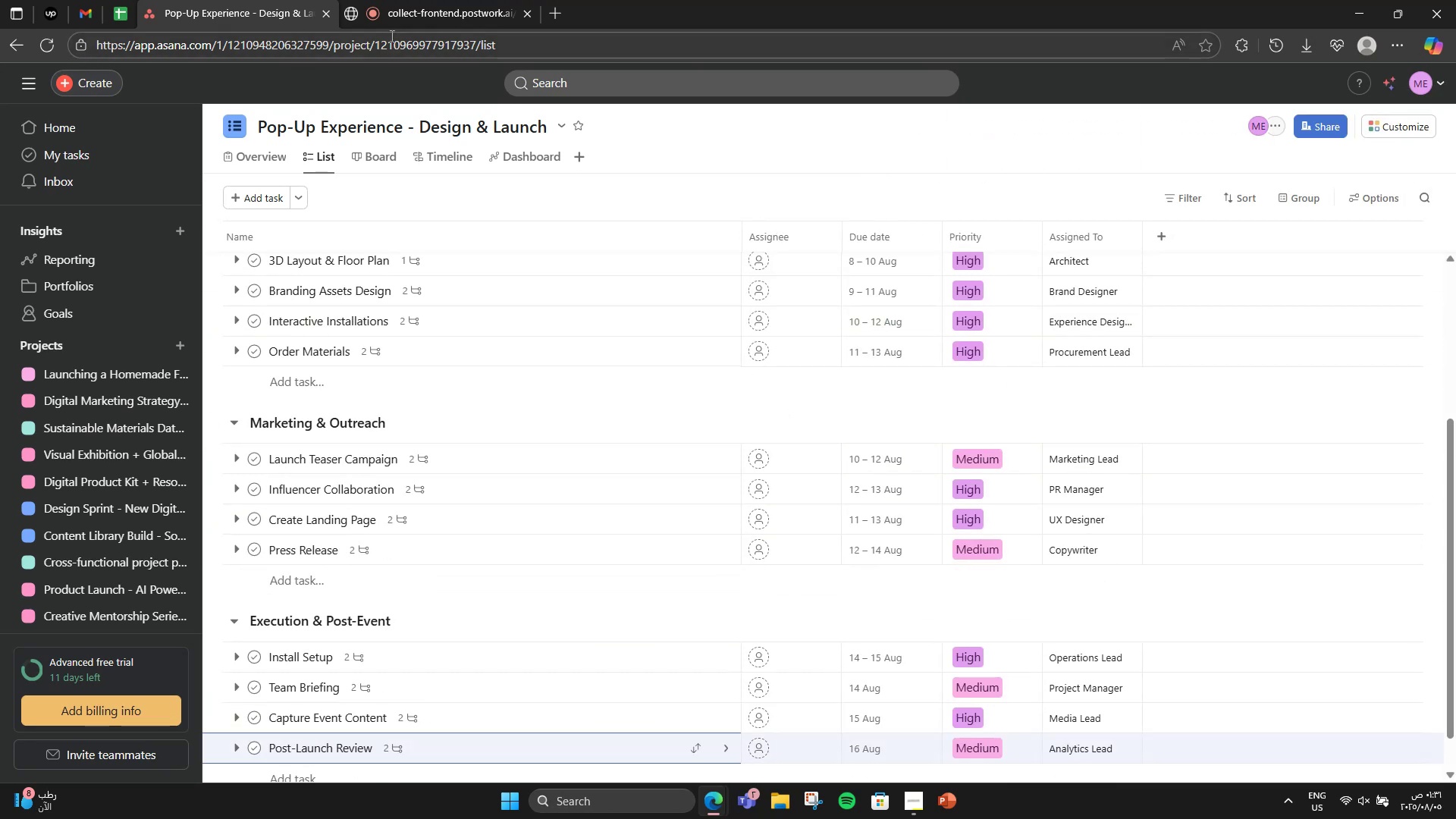 
left_click([393, 0])
 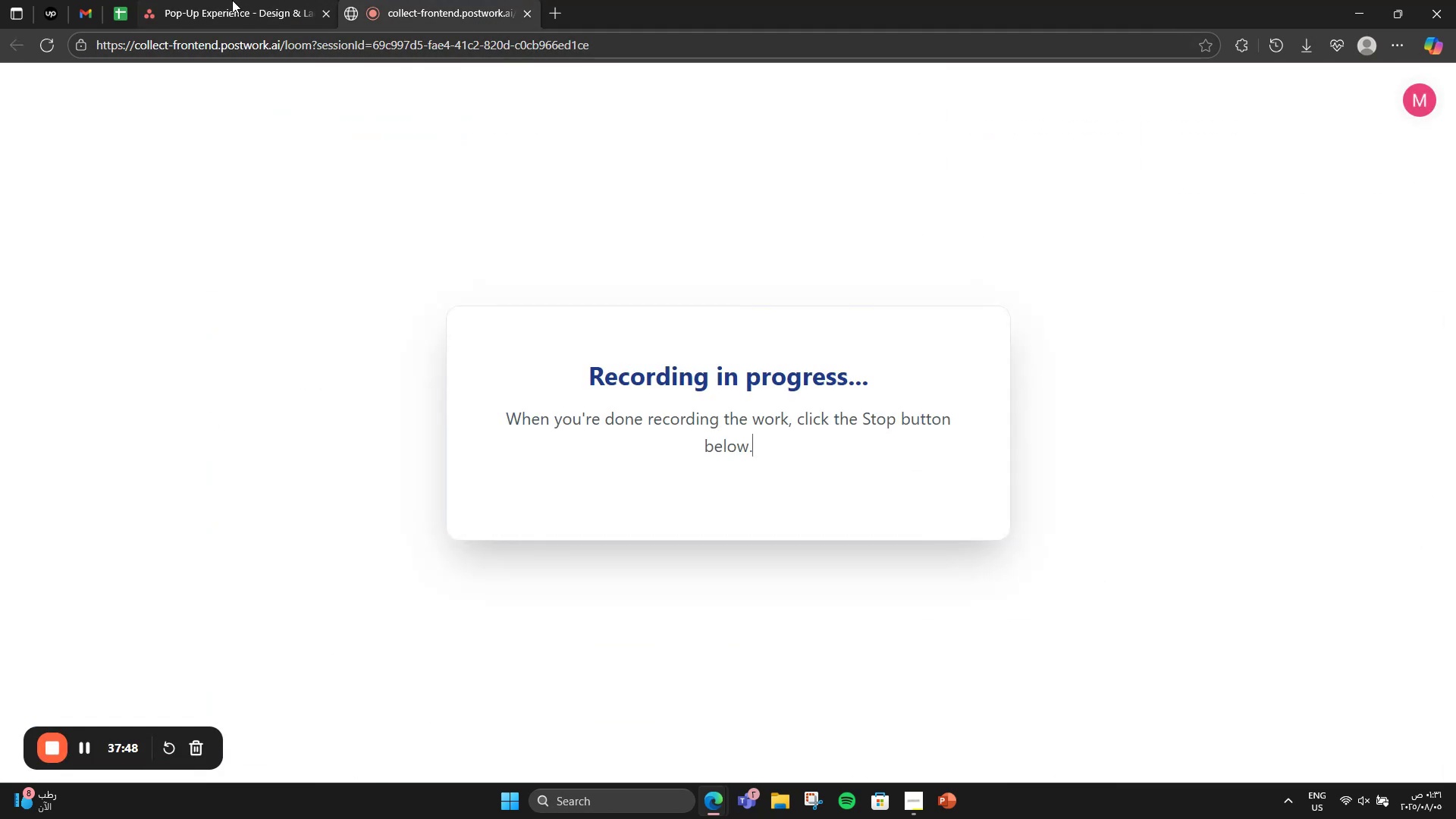 
left_click([232, 0])
 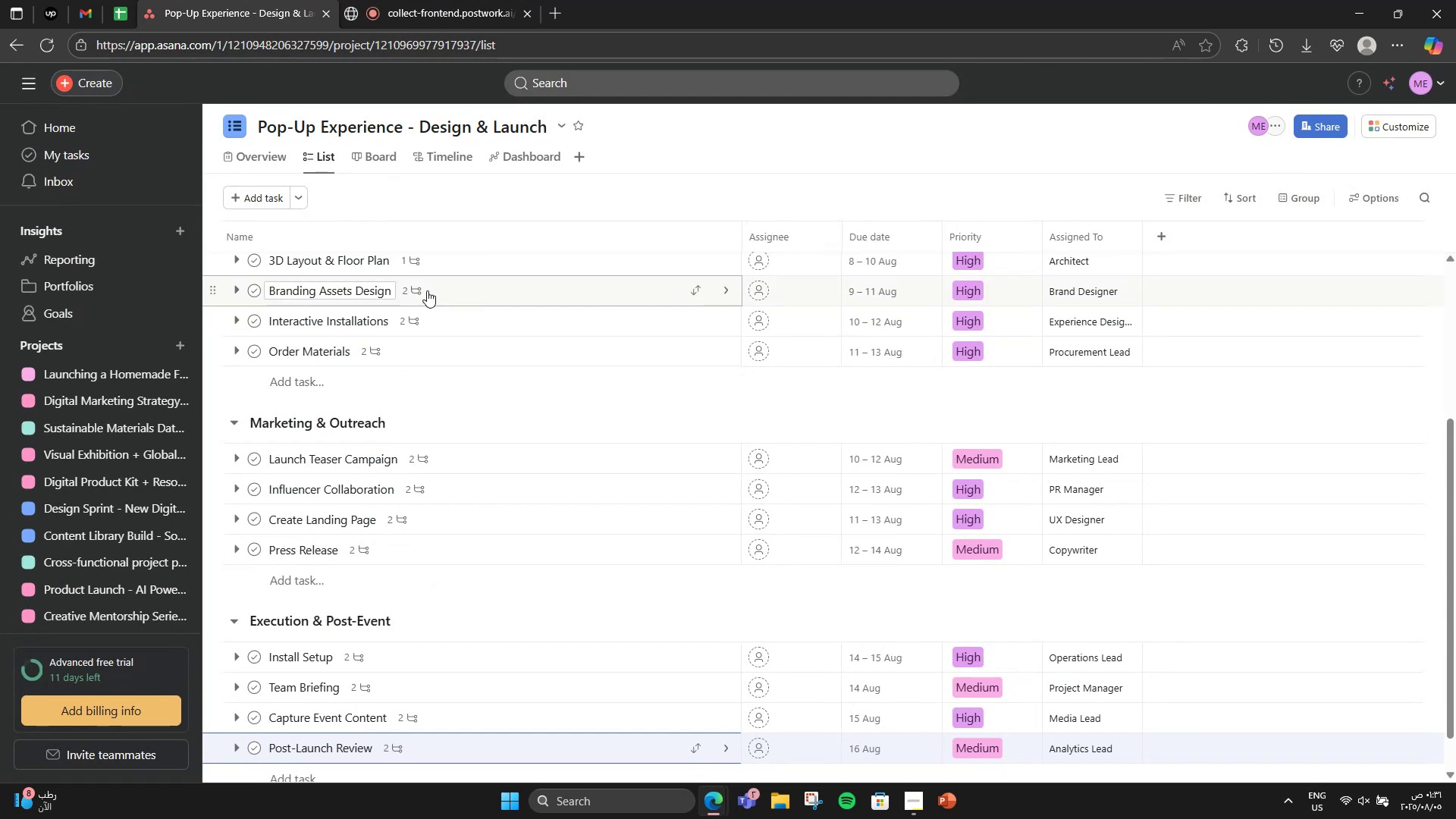 
scroll: coordinate [425, 293], scroll_direction: down, amount: 3.0
 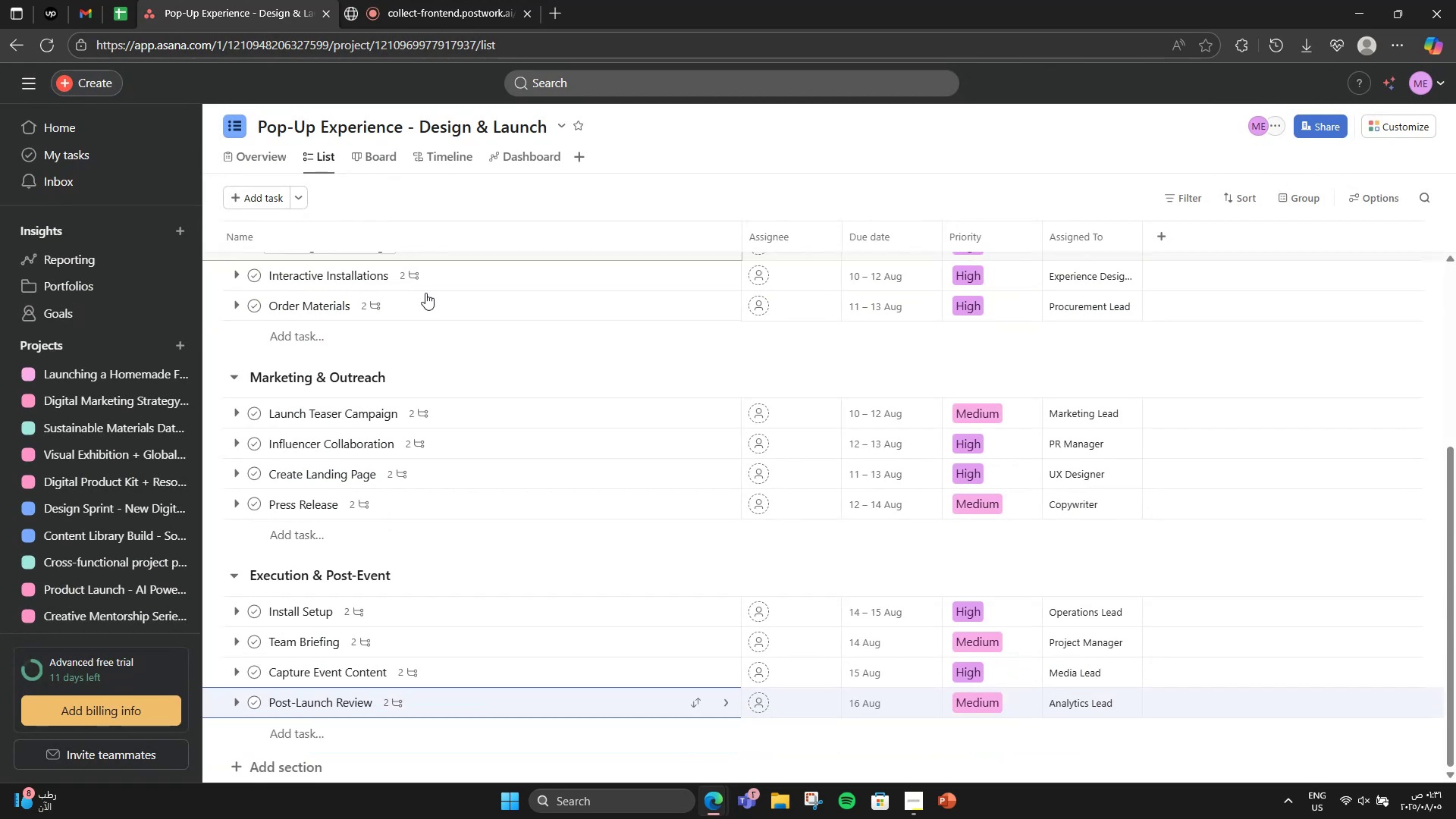 
scroll: coordinate [425, 293], scroll_direction: up, amount: 1.0
 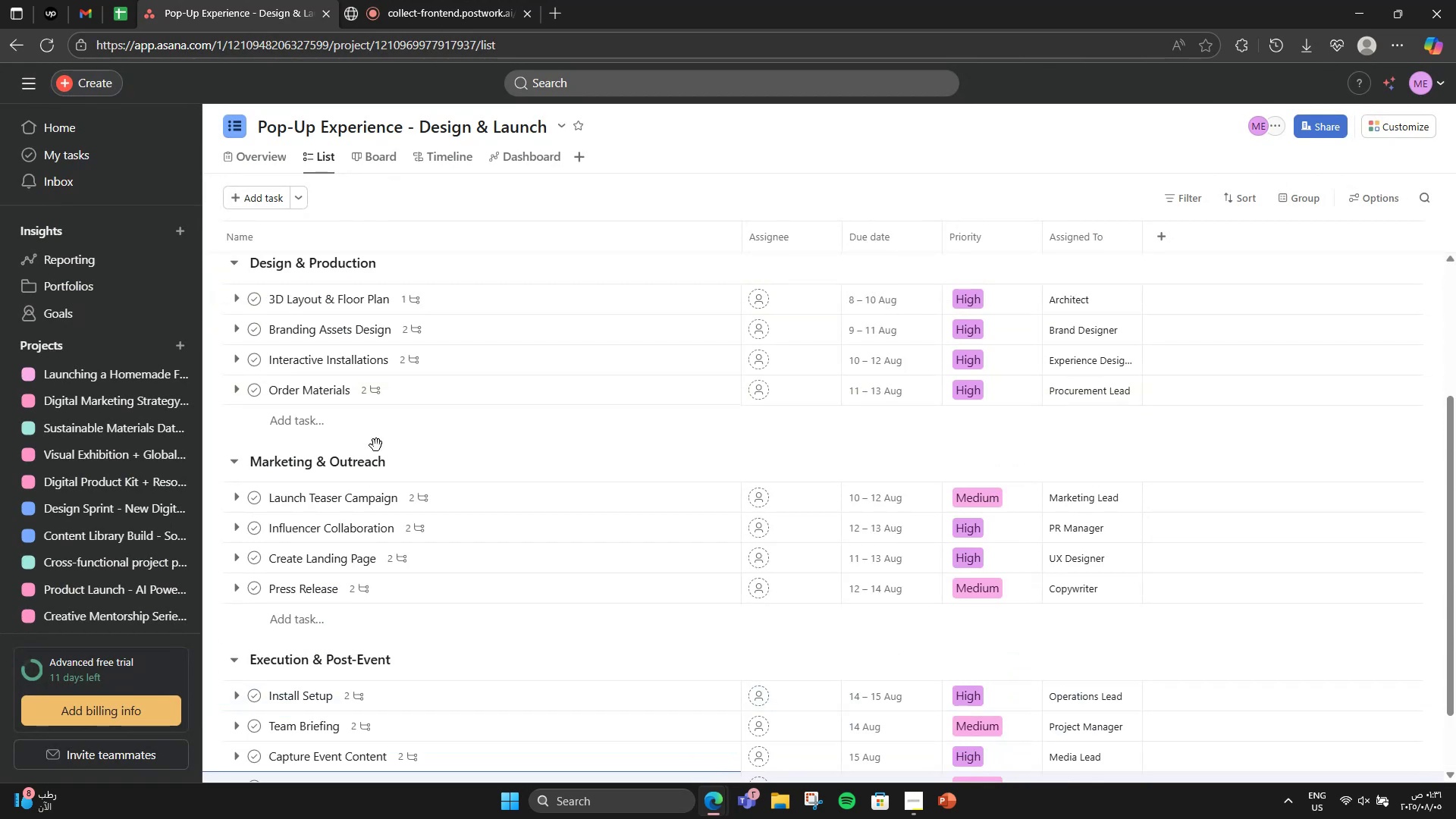 
scroll: coordinate [368, 667], scroll_direction: down, amount: 3.0
 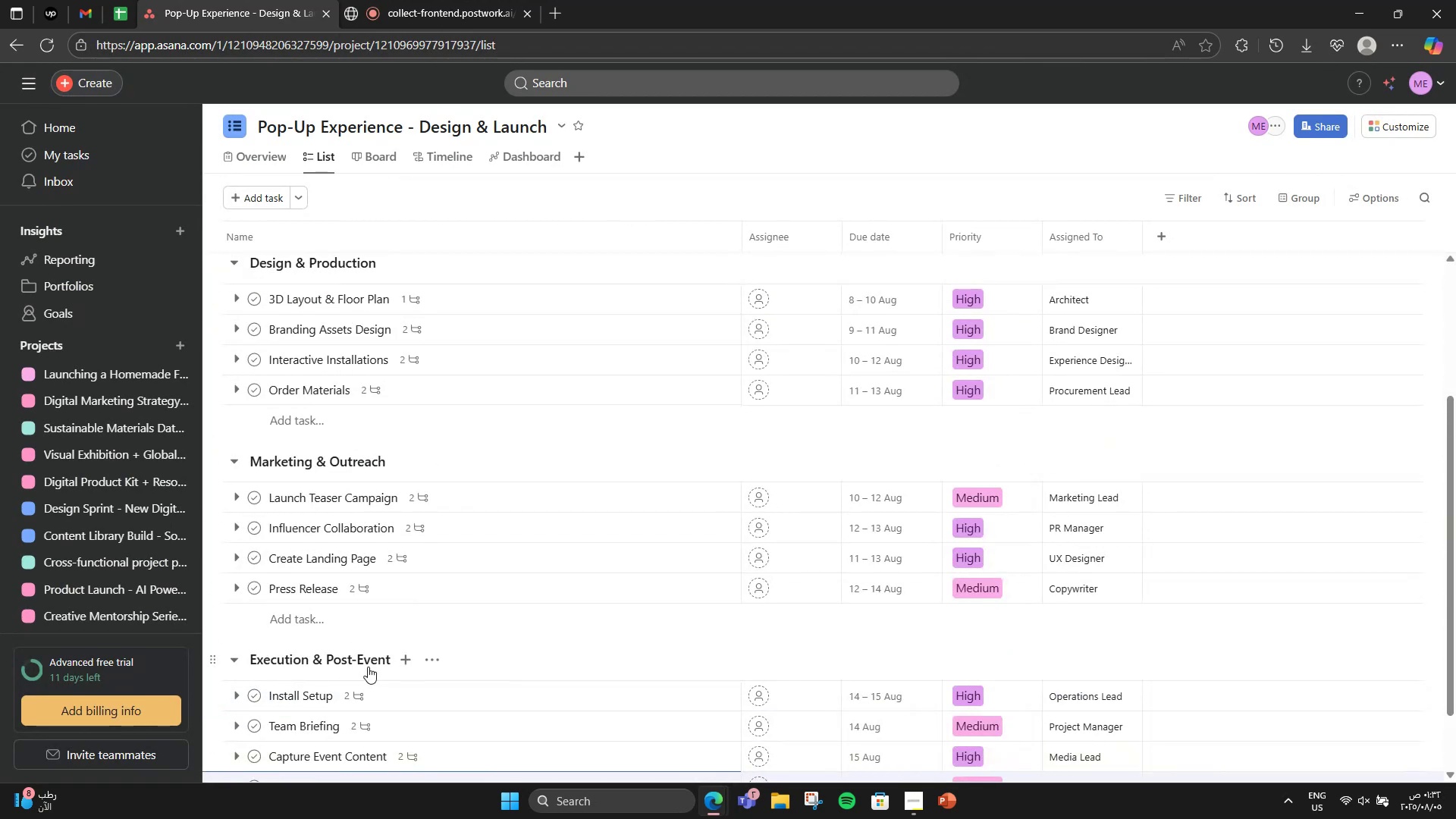 
wait(6.98)
 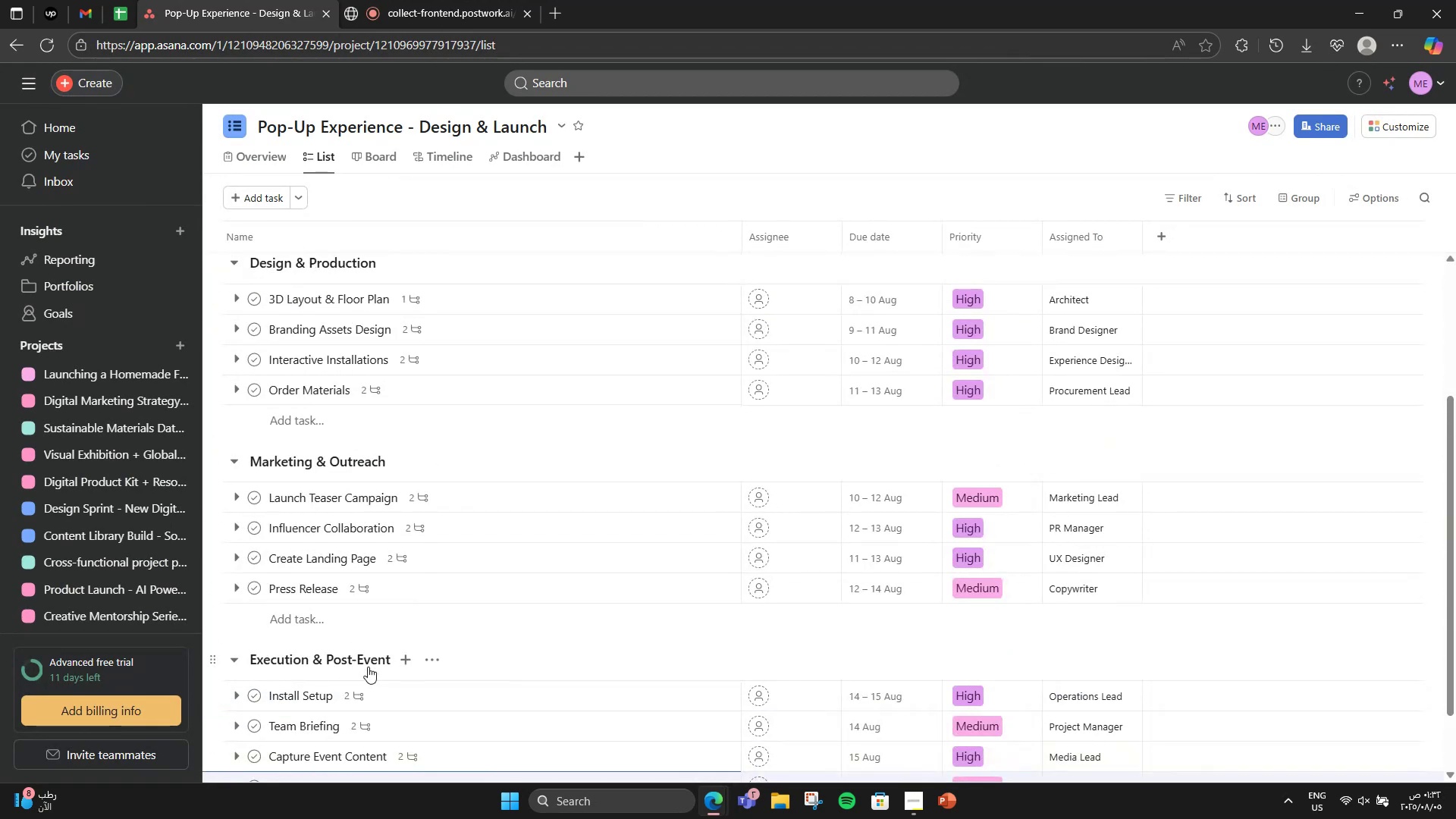 
scroll: coordinate [368, 667], scroll_direction: up, amount: 4.0
 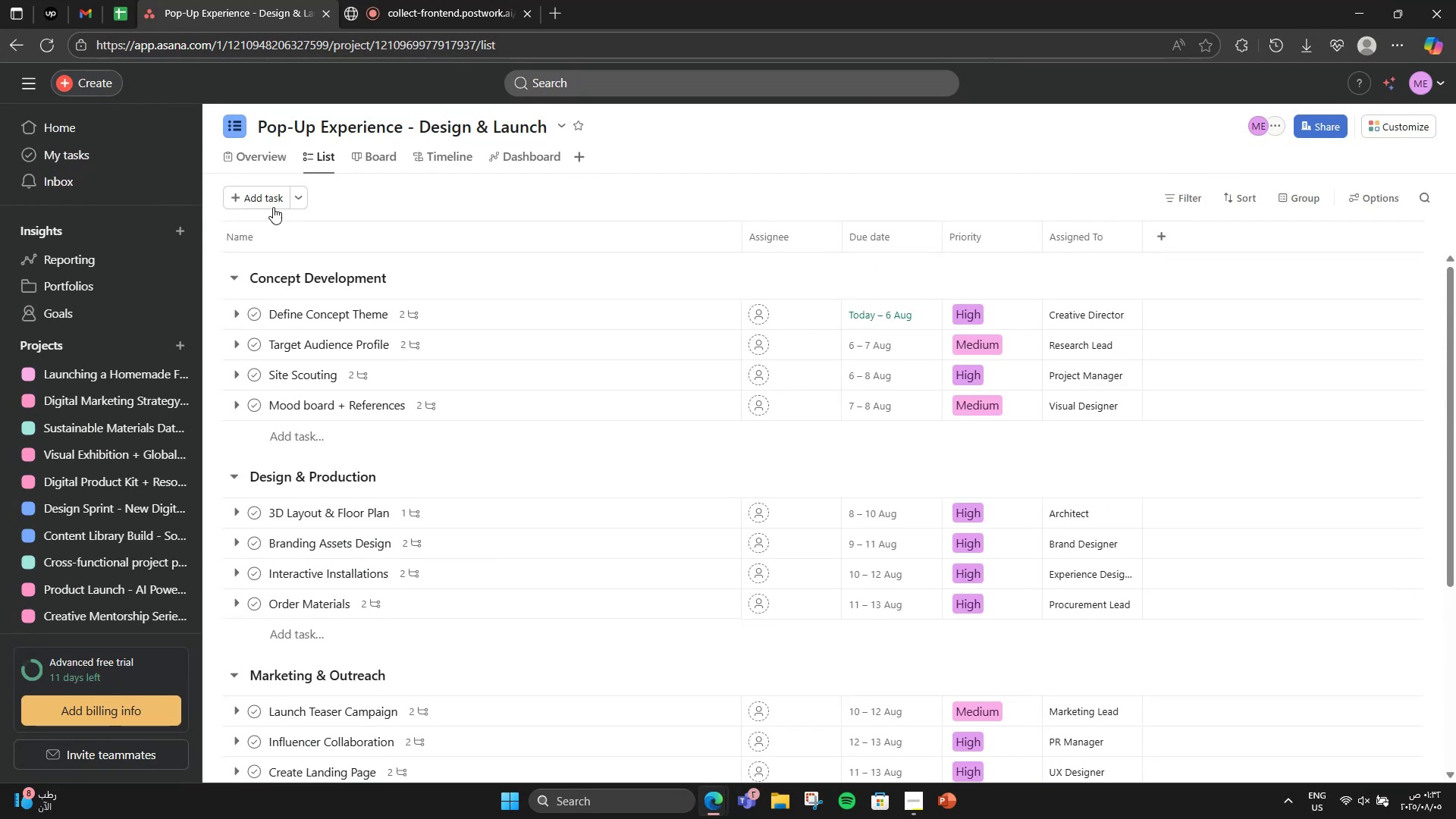 
left_click([518, 161])
 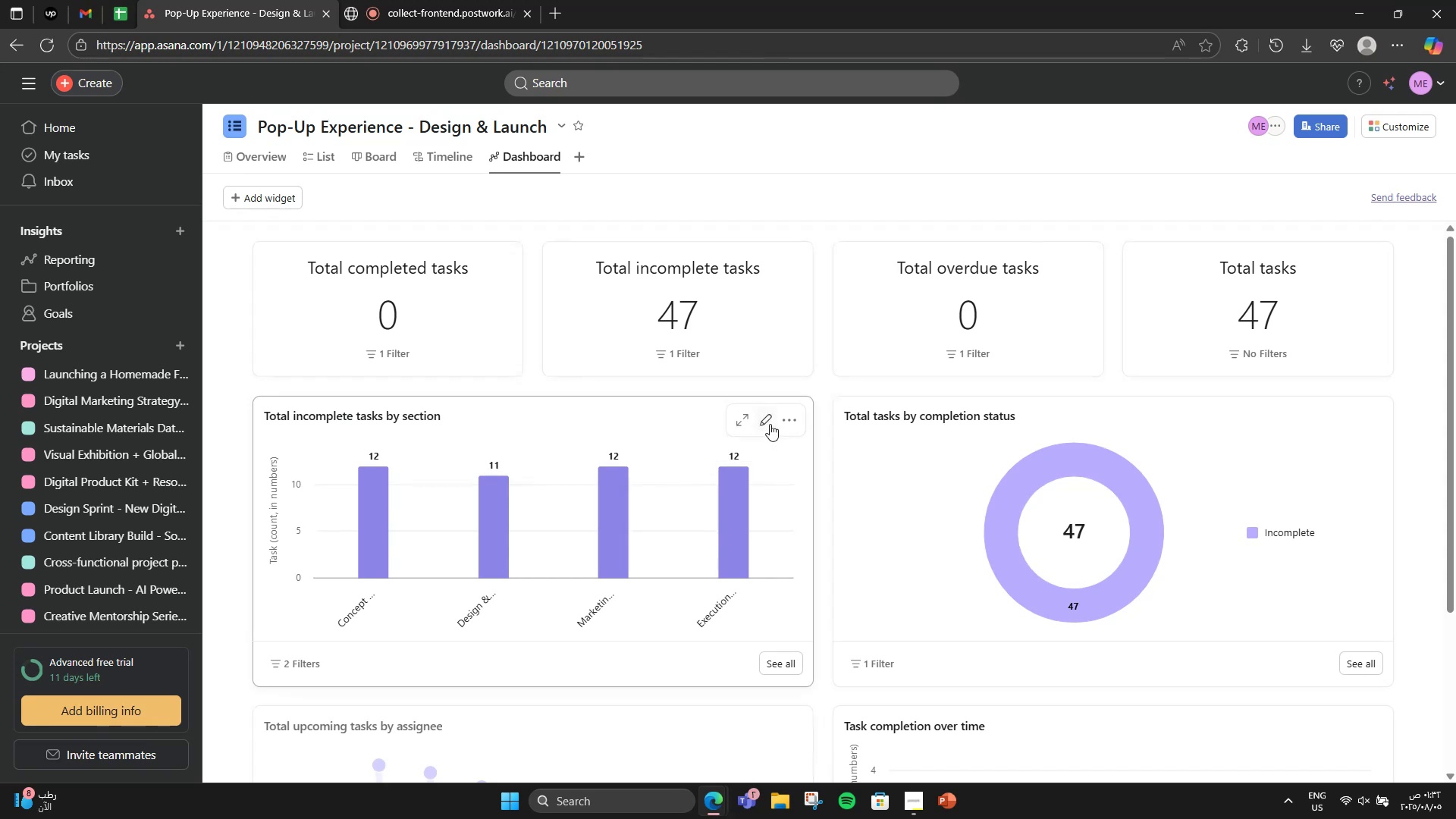 
wait(7.71)
 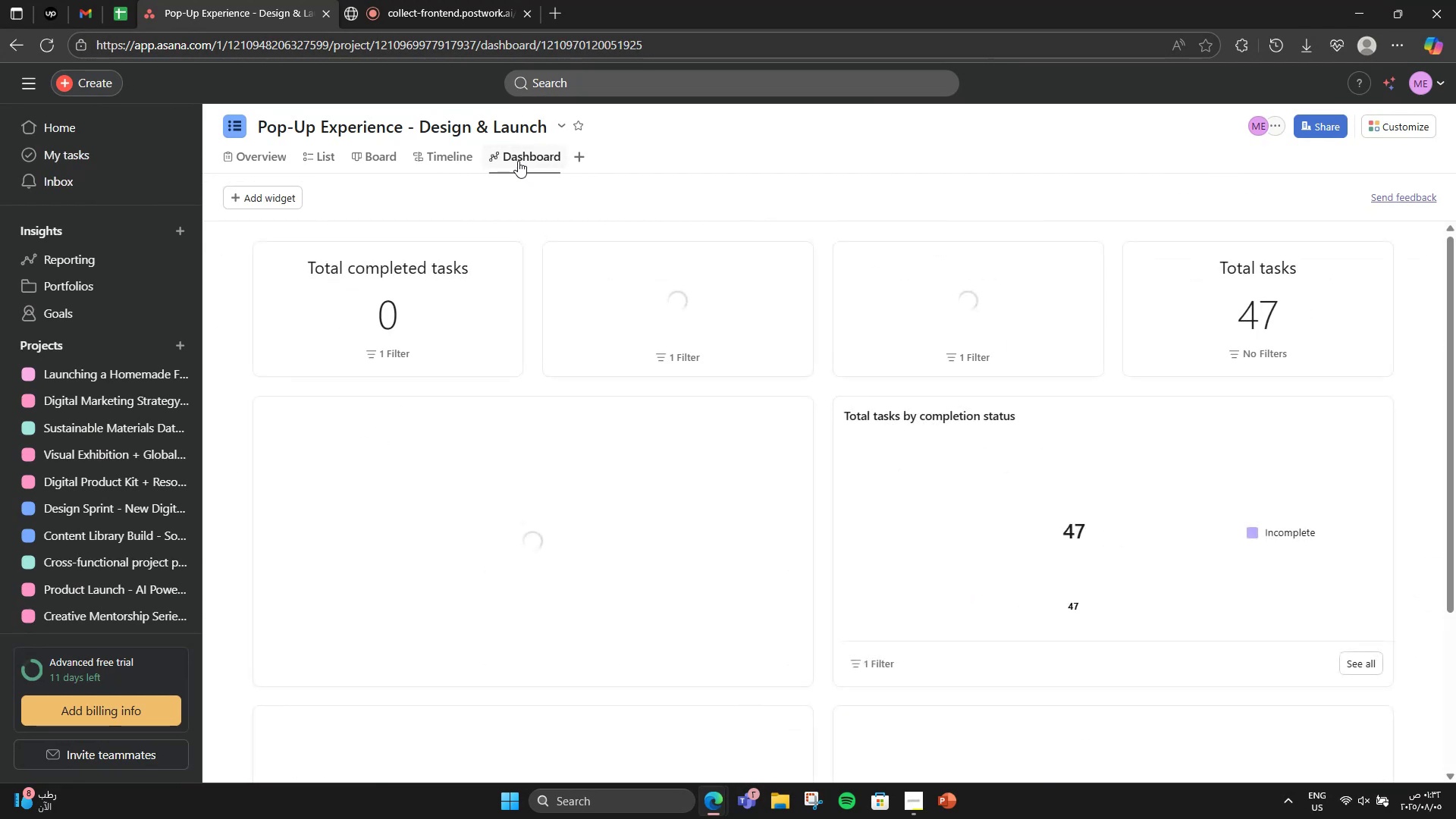 
left_click([770, 422])
 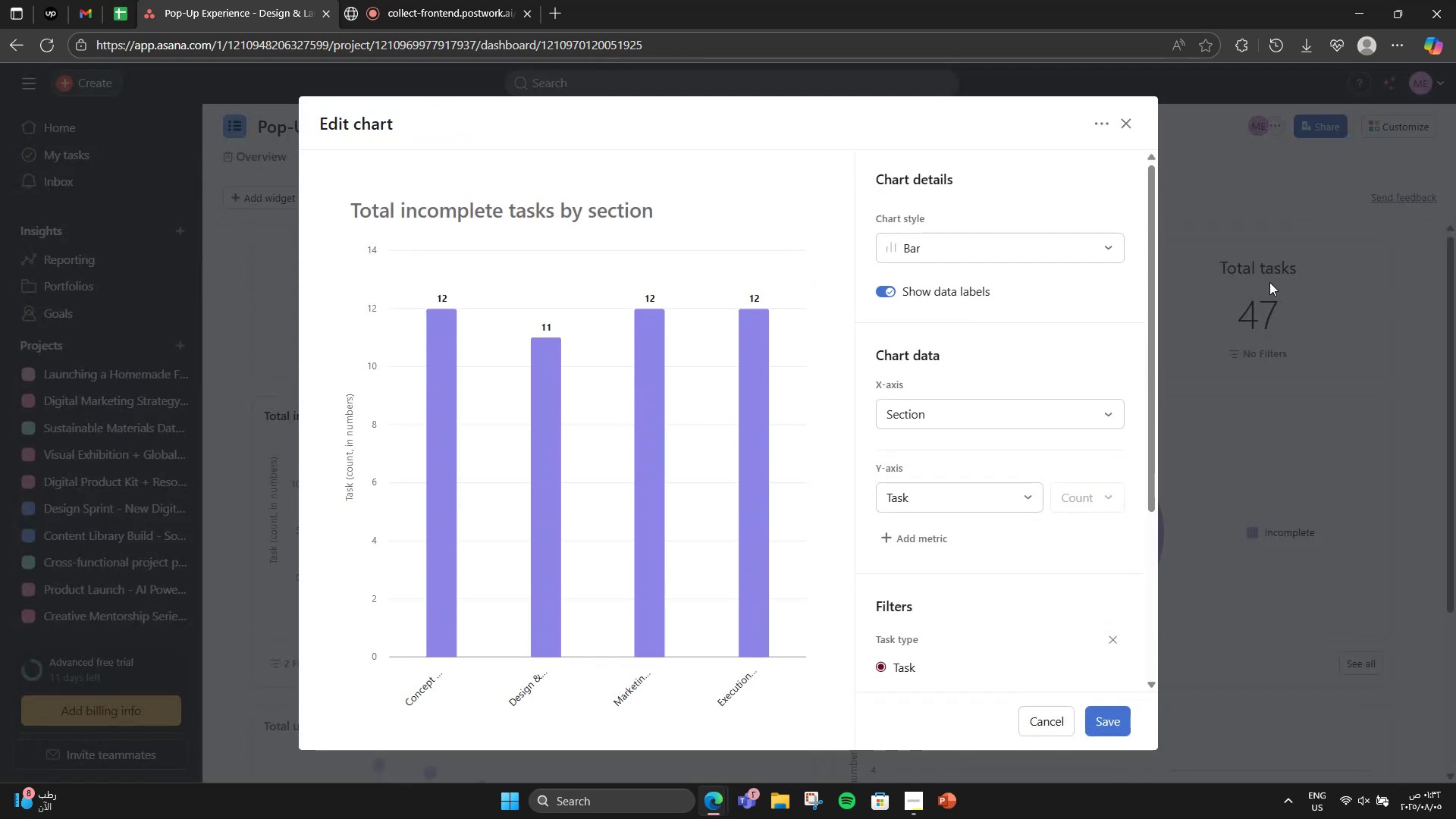 
left_click([1065, 242])
 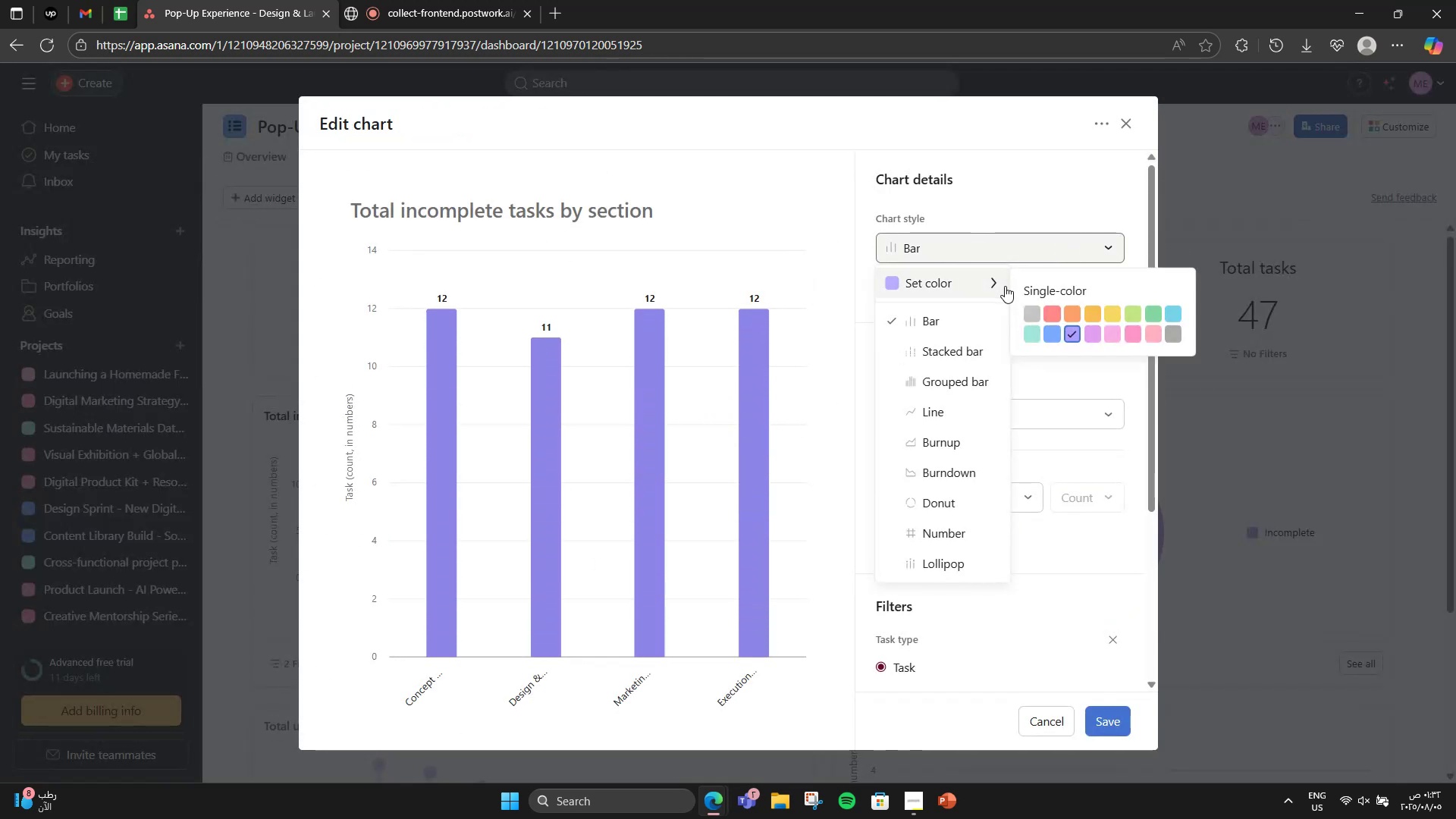 
mouse_move([1071, 303])
 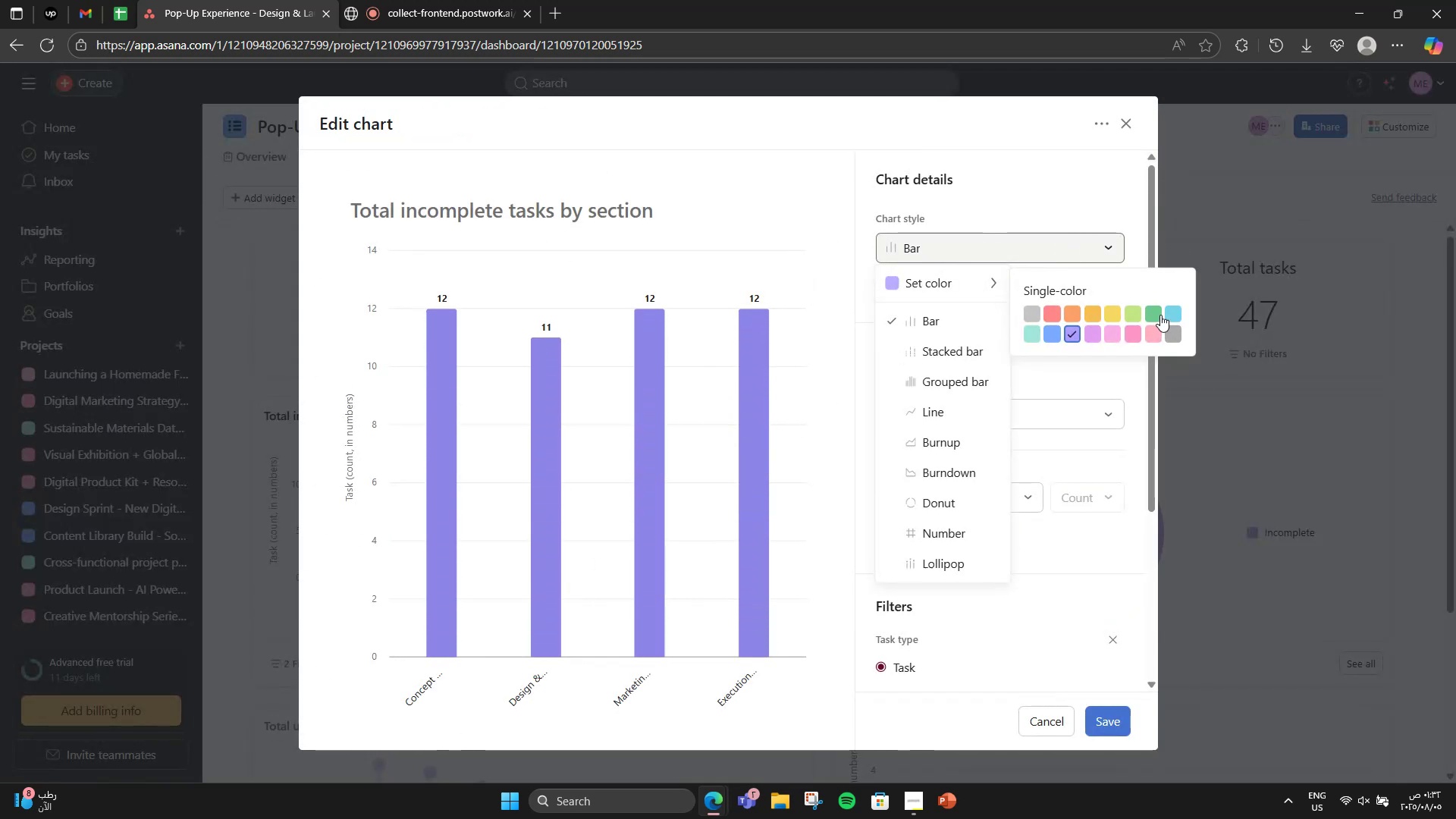 
left_click([1166, 315])
 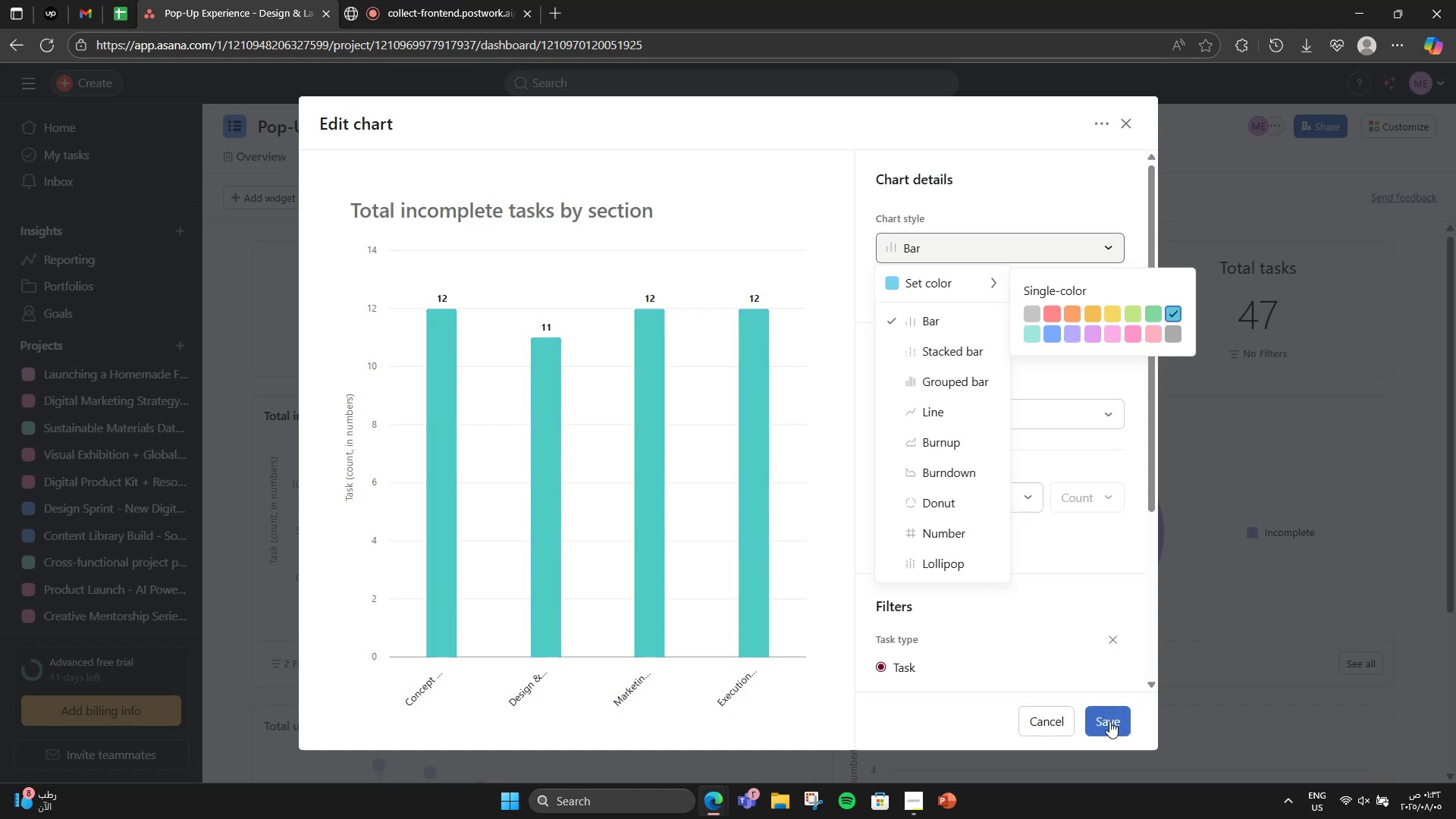 
left_click([1109, 721])
 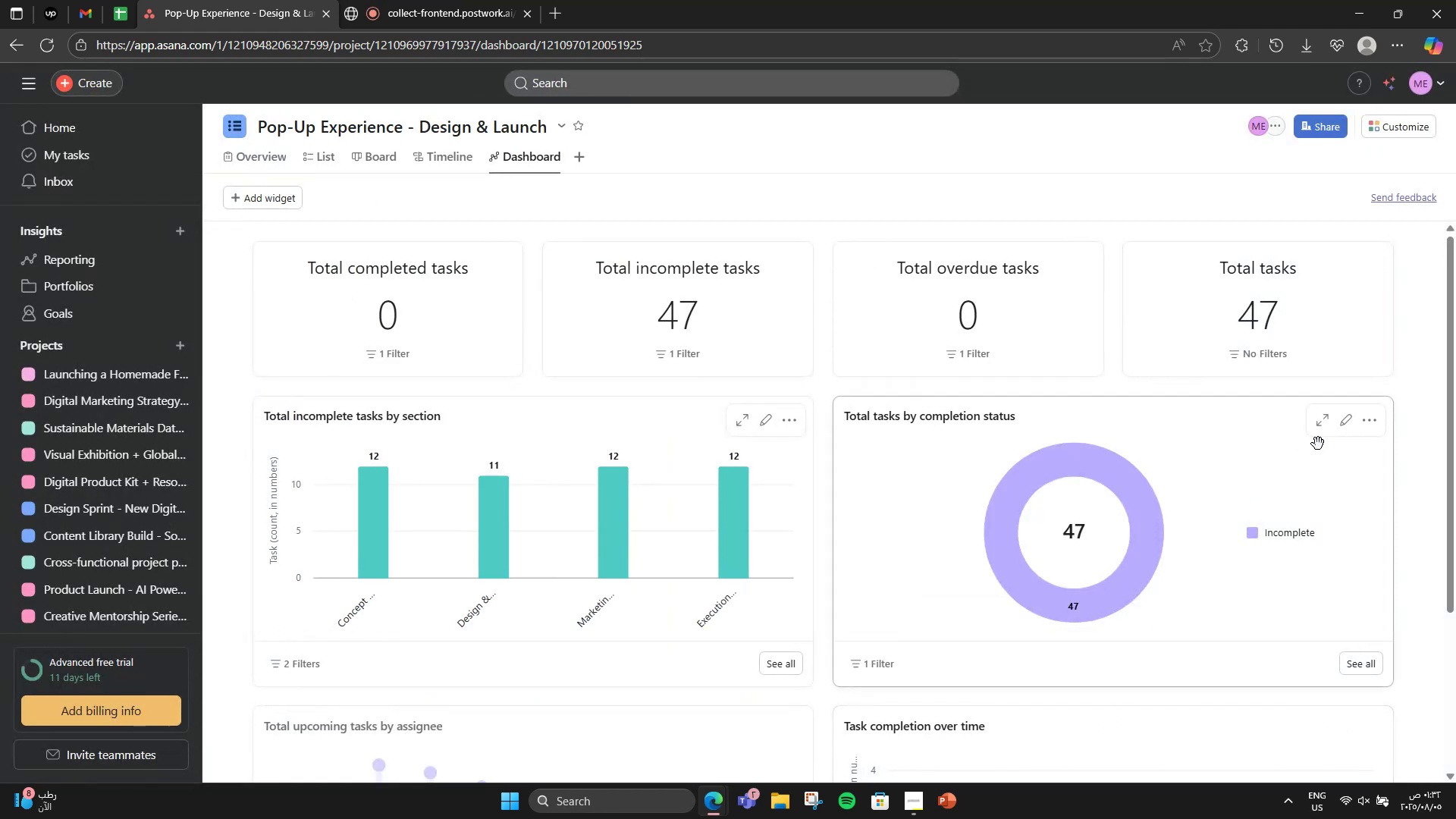 
left_click([1351, 431])
 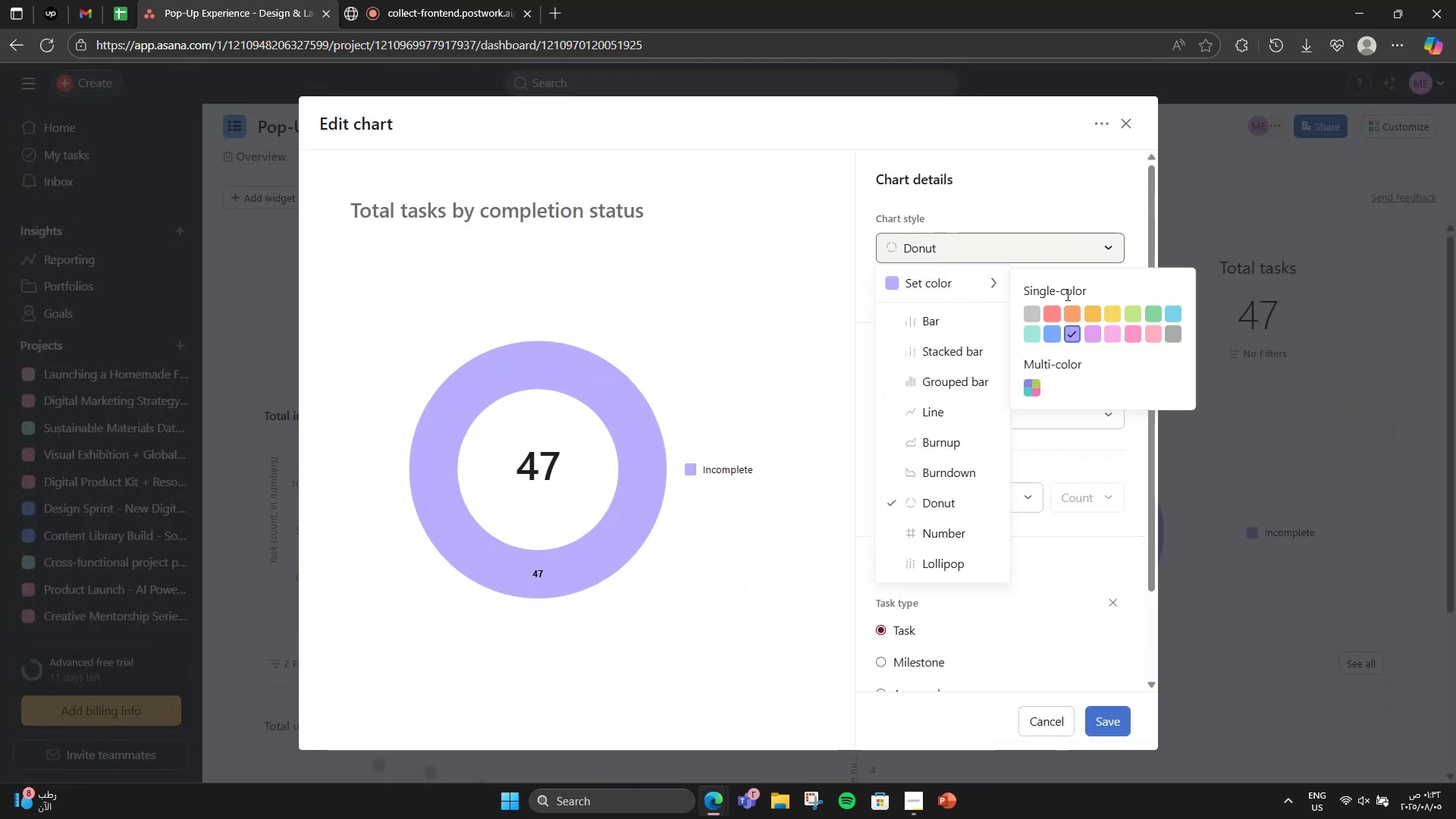 
left_click([1176, 315])
 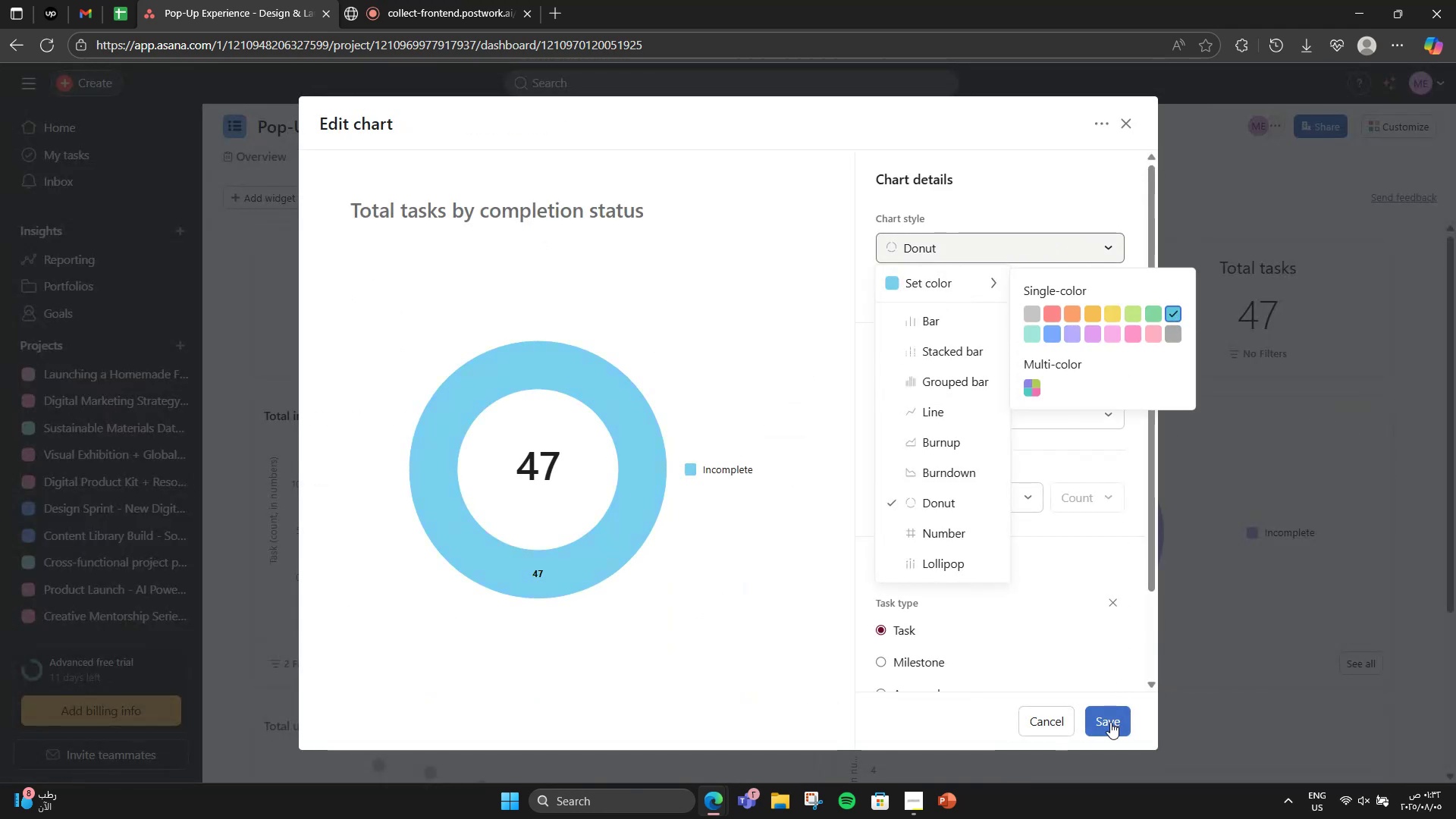 
left_click([1110, 722])
 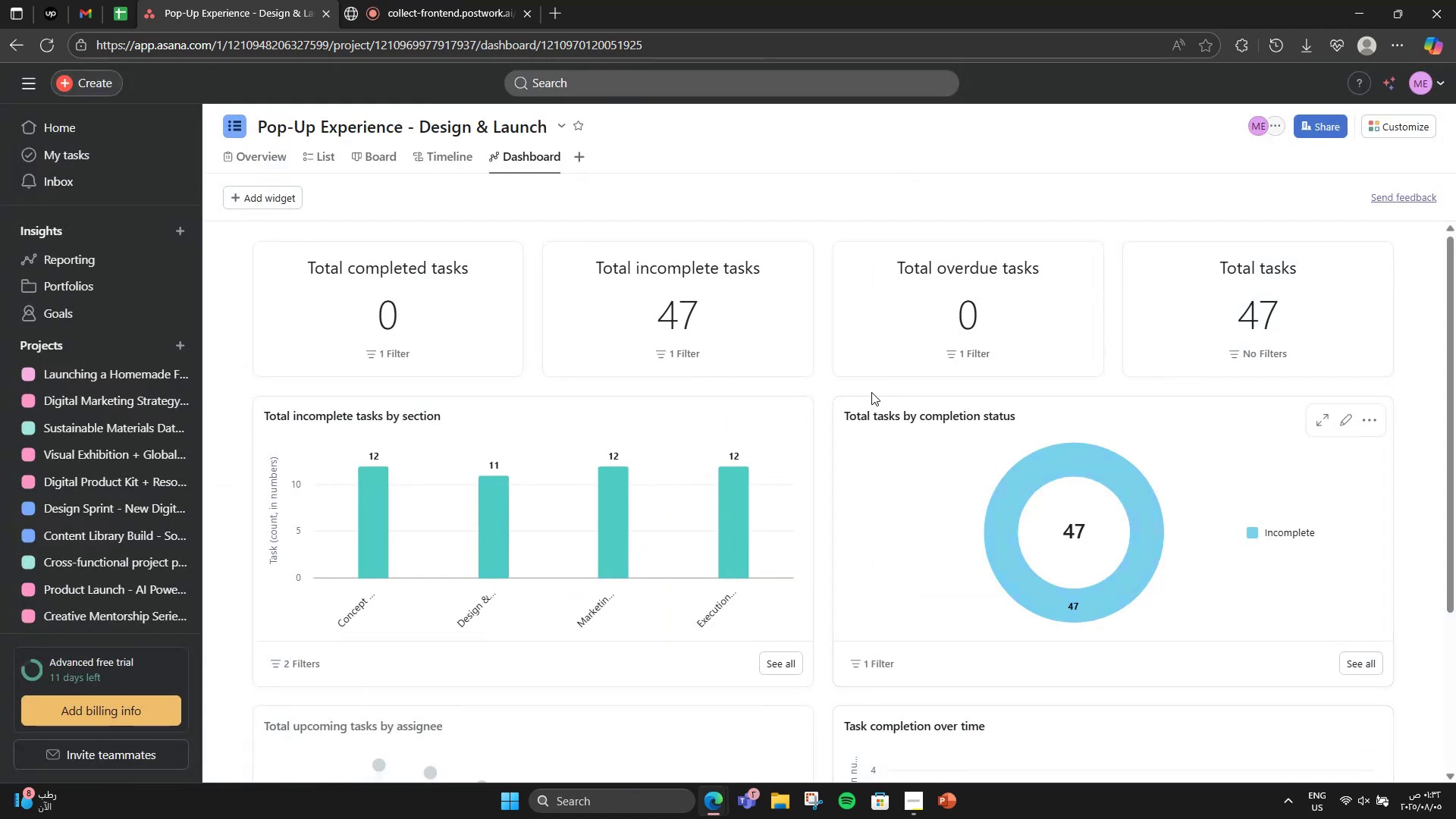 
left_click([762, 418])
 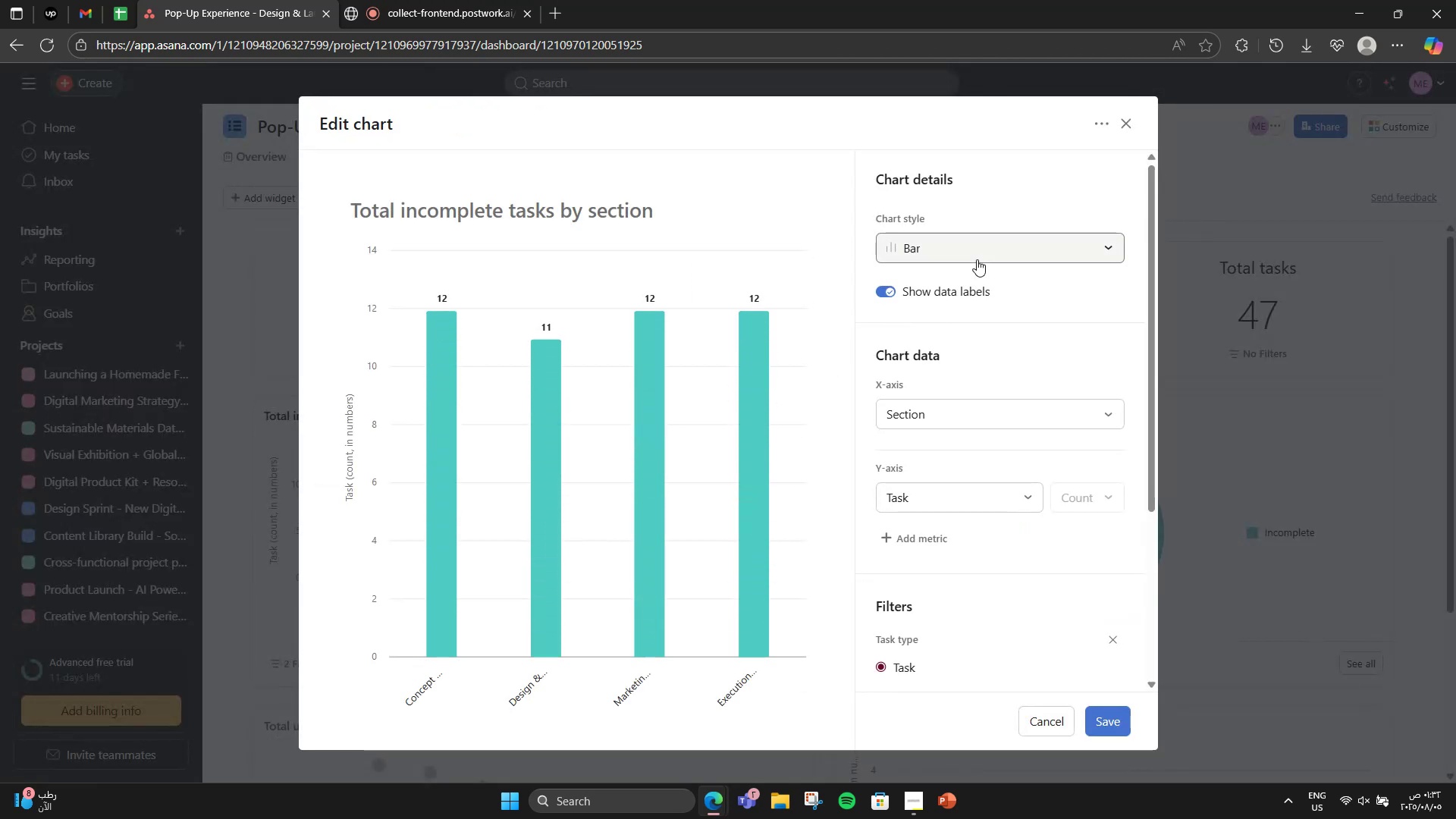 
mouse_move([989, 297])
 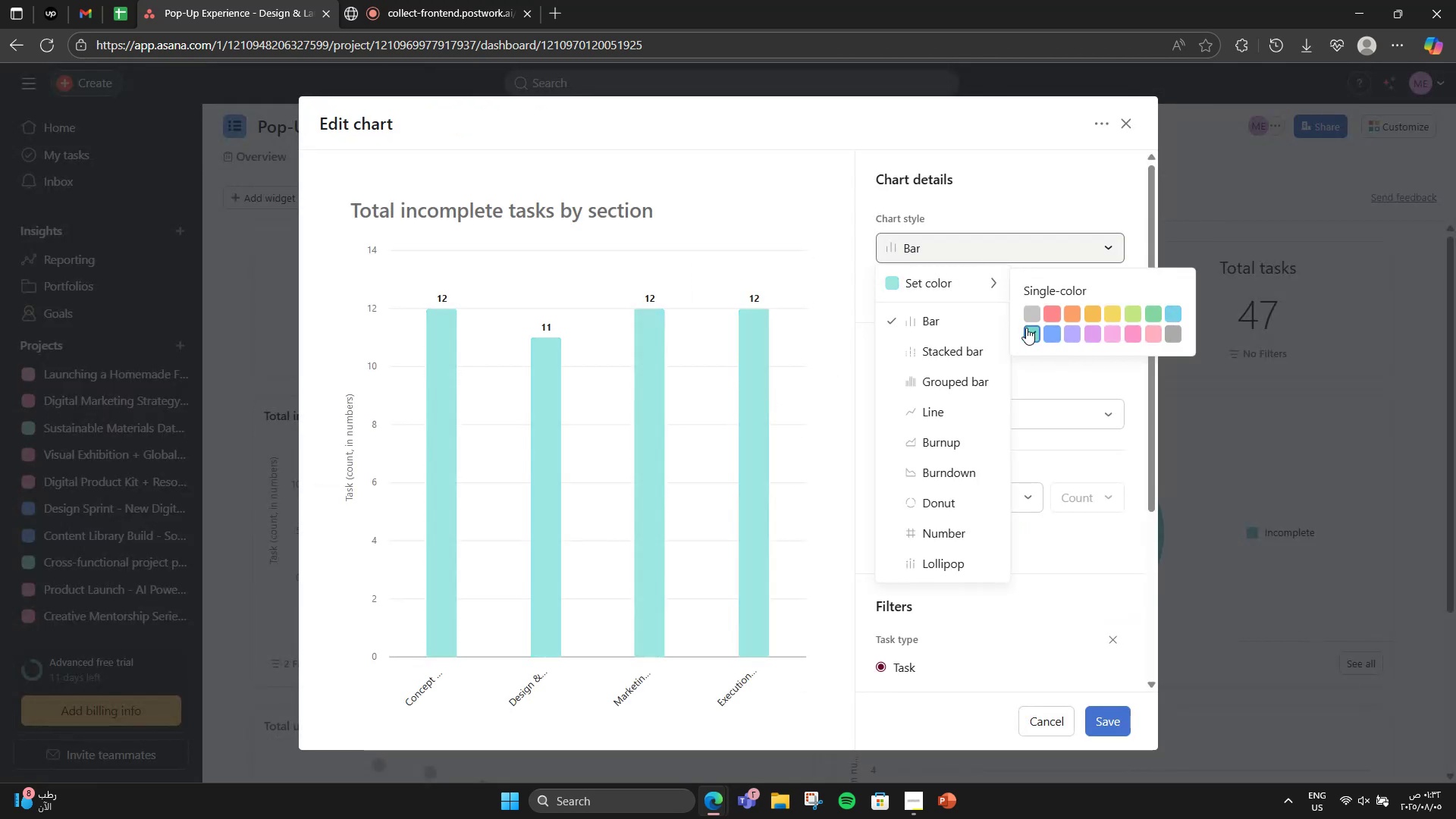 
left_click([1028, 234])
 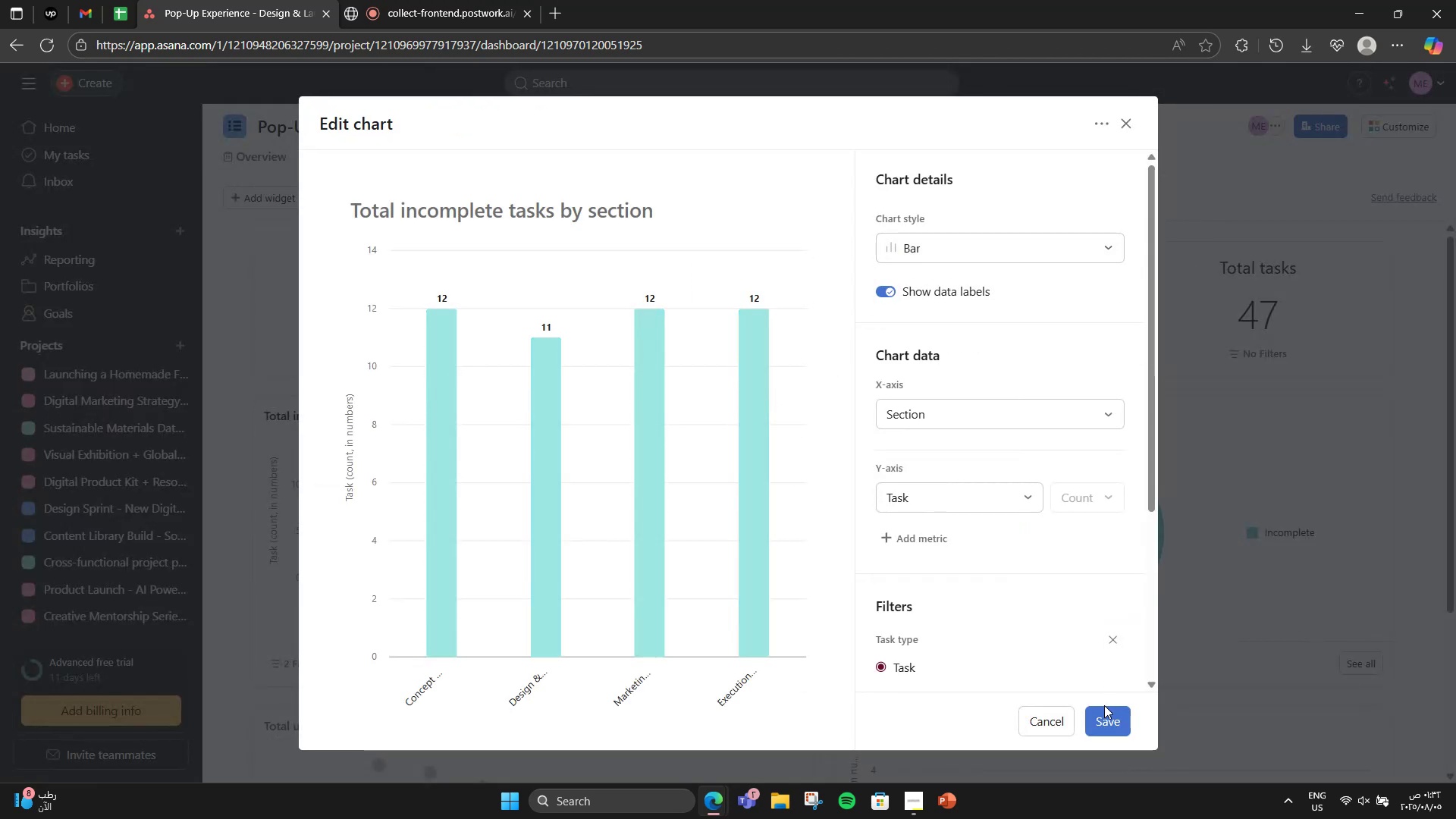 
double_click([1102, 711])
 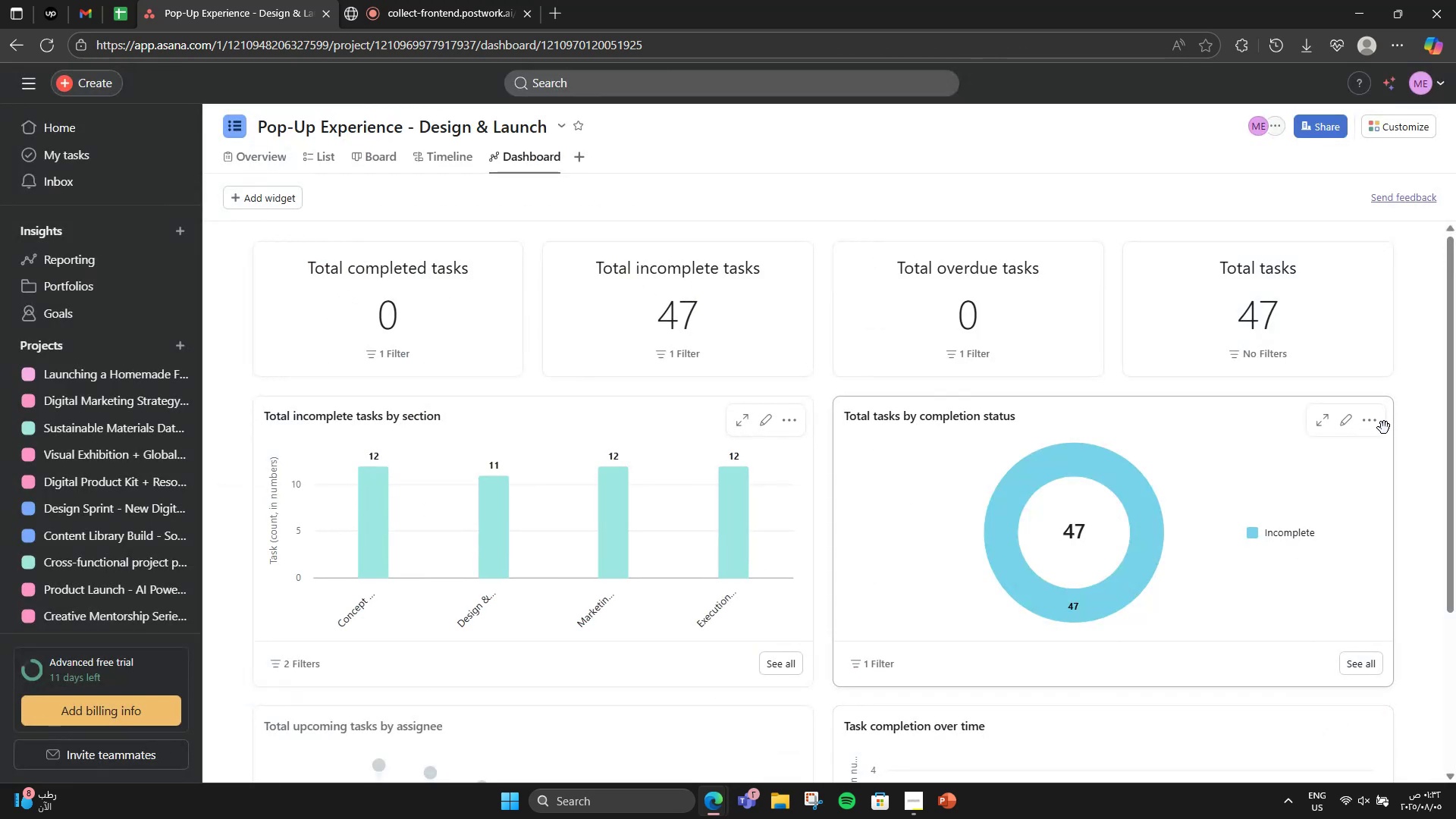 
left_click([1376, 414])
 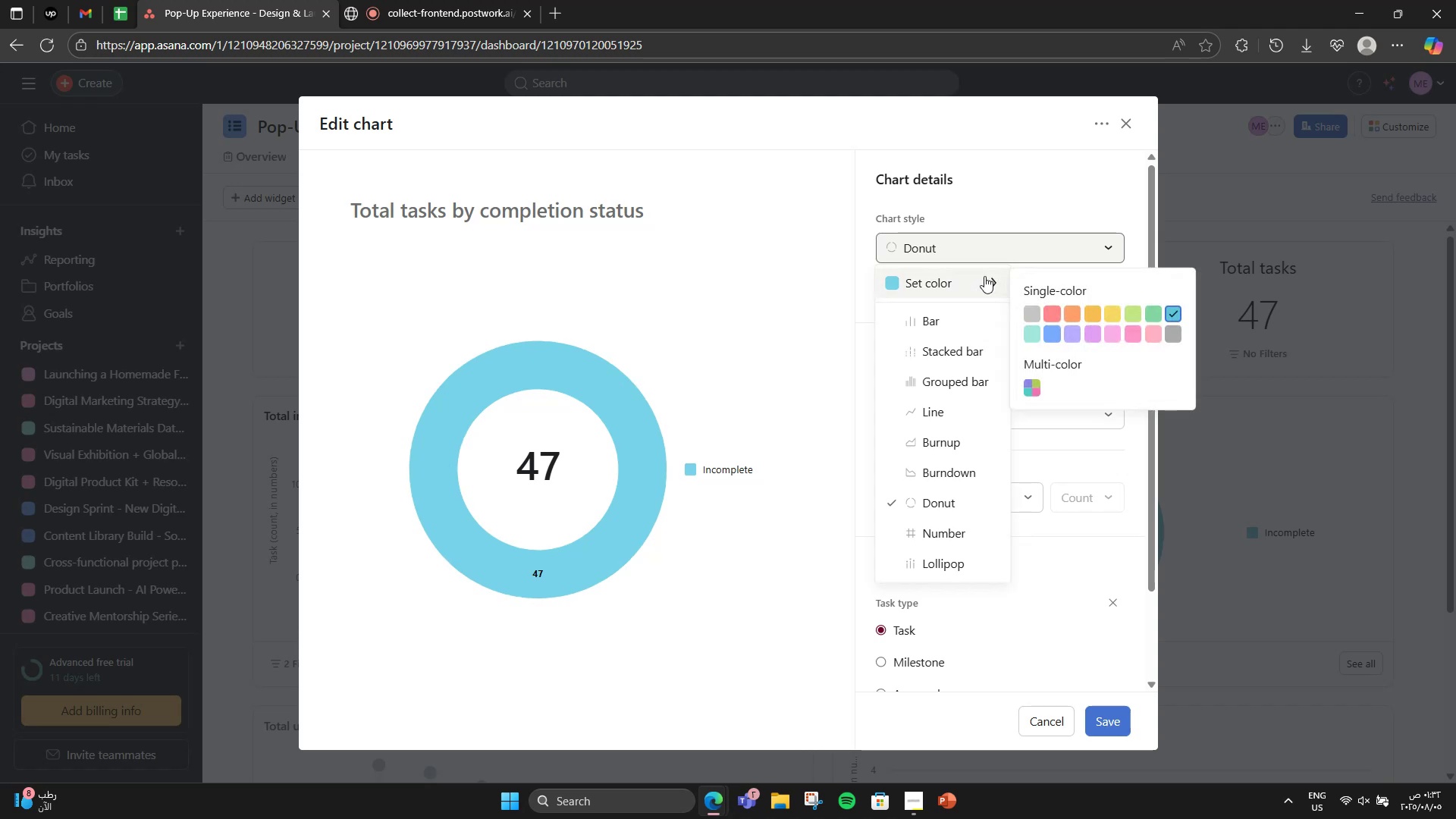 
left_click([1030, 337])
 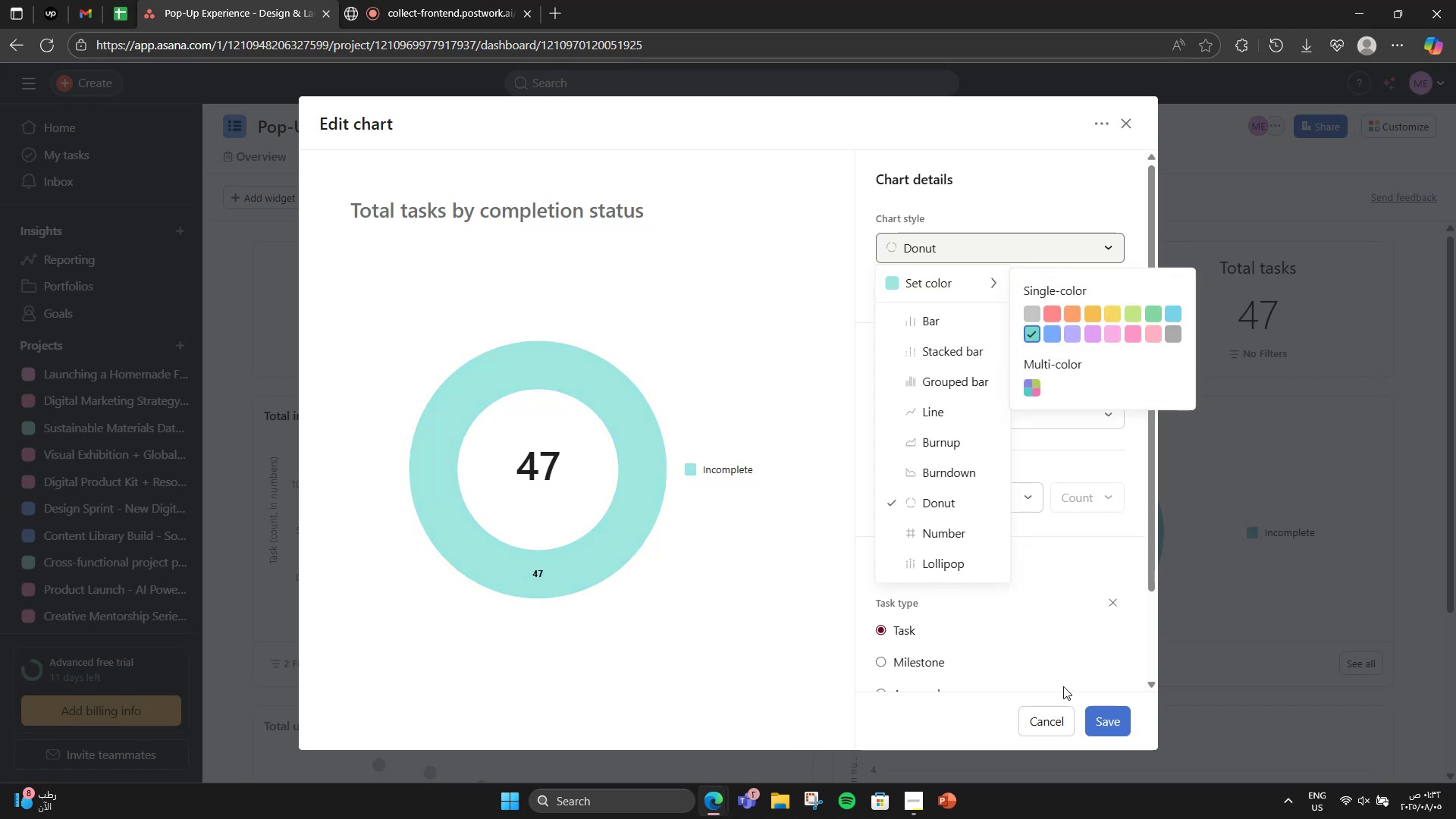 
left_click([1110, 727])
 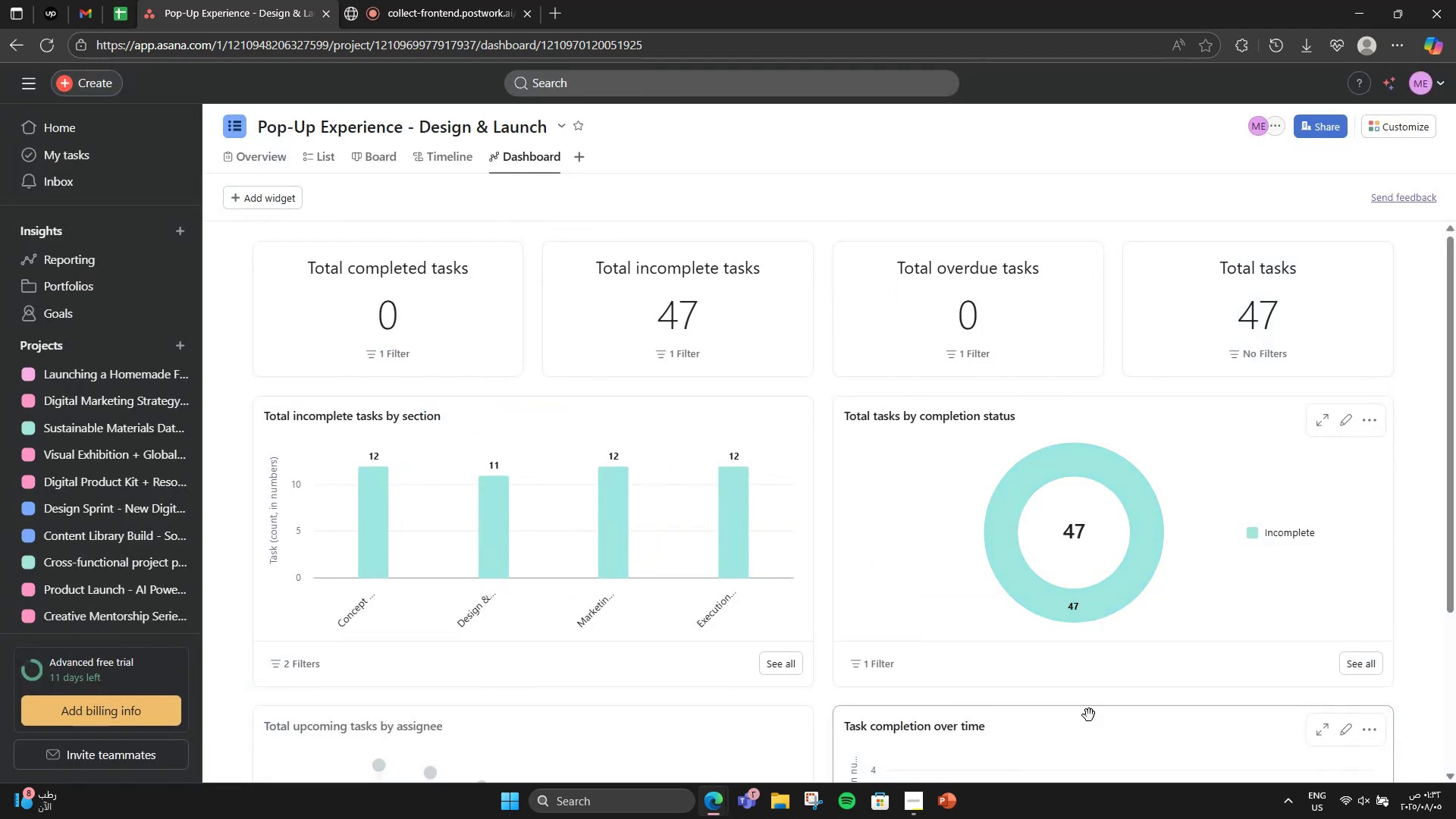 
scroll: coordinate [1345, 470], scroll_direction: down, amount: 8.0
 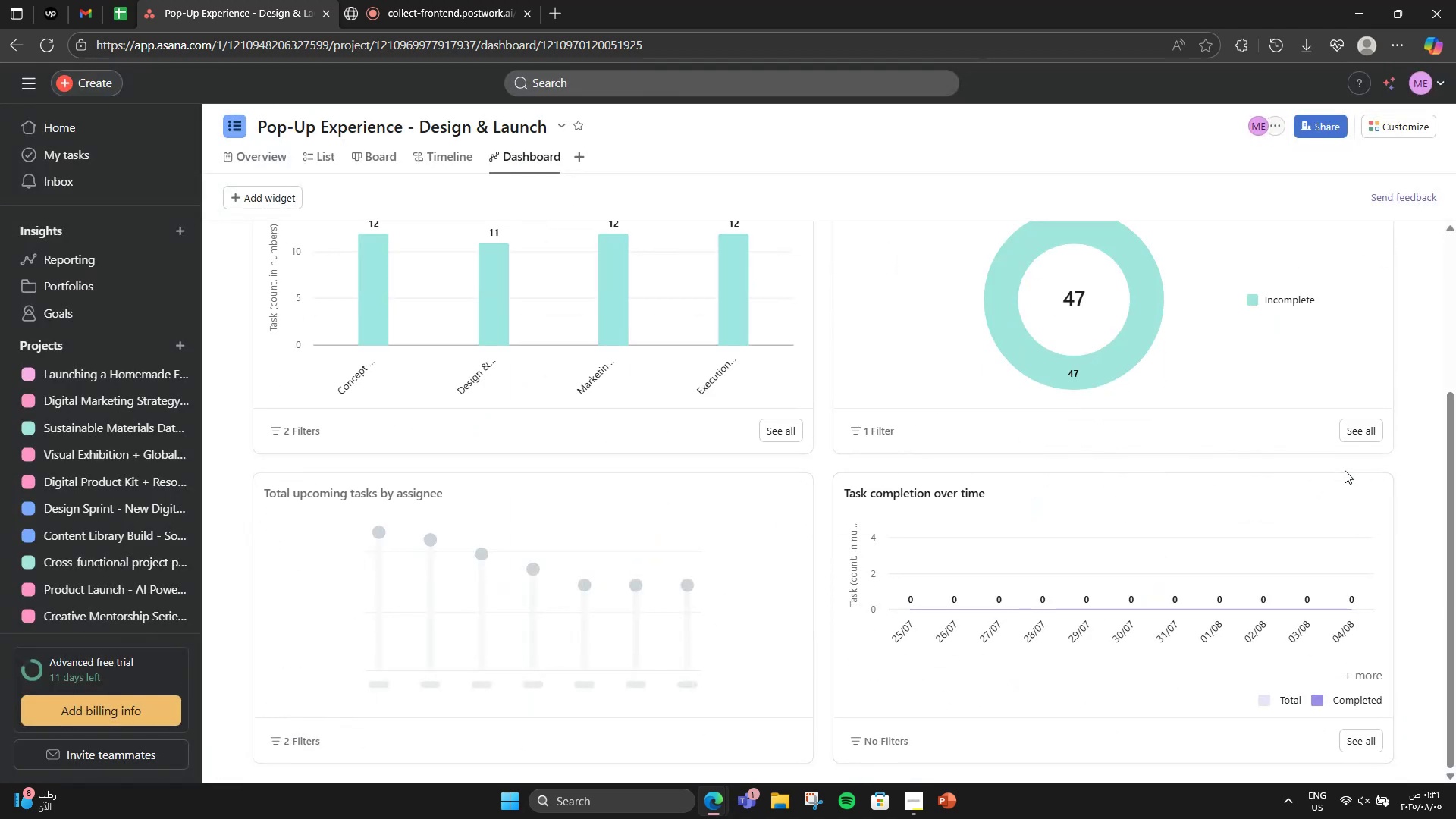 
scroll: coordinate [1235, 565], scroll_direction: none, amount: 0.0
 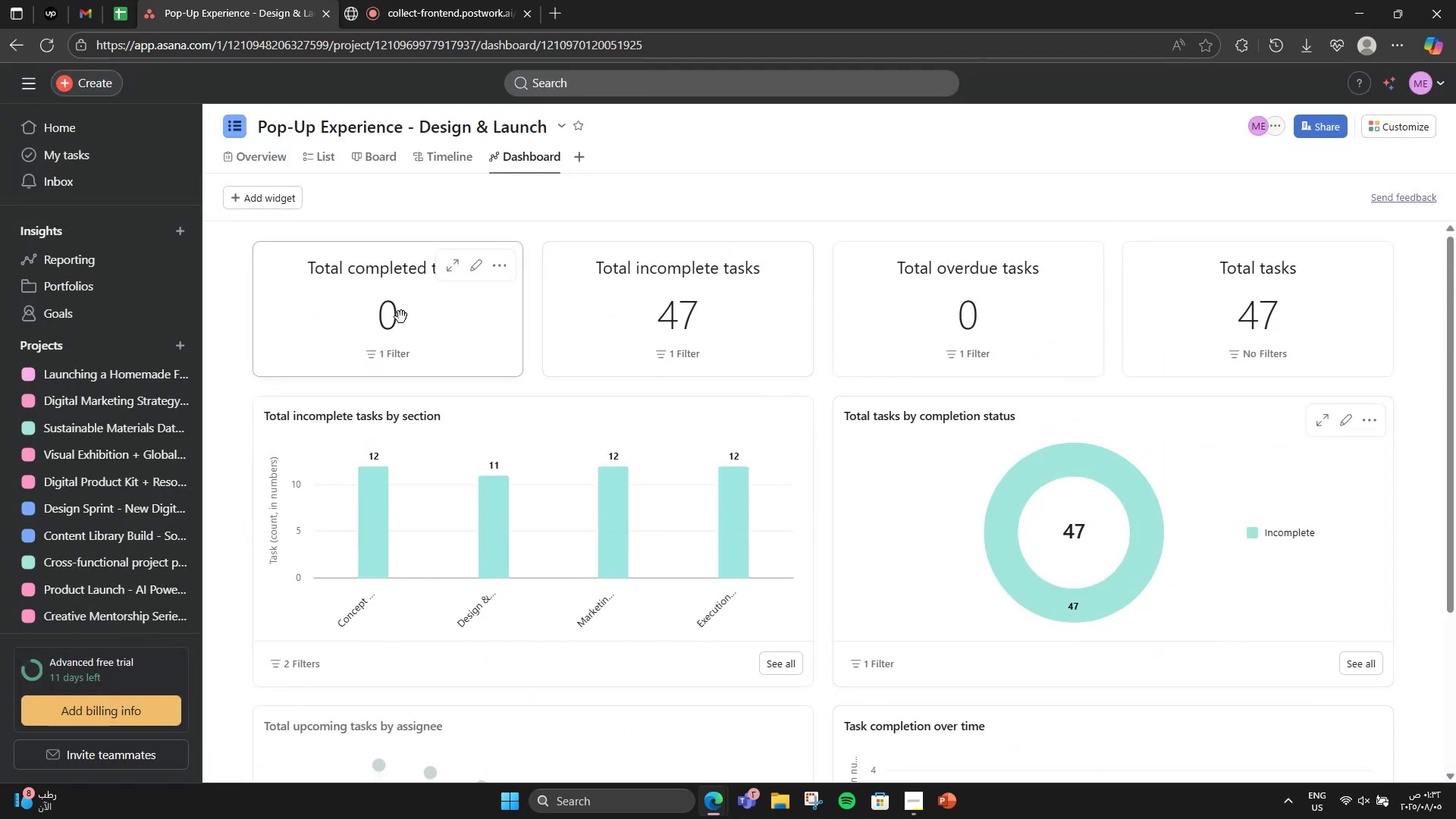 
left_click([275, 202])
 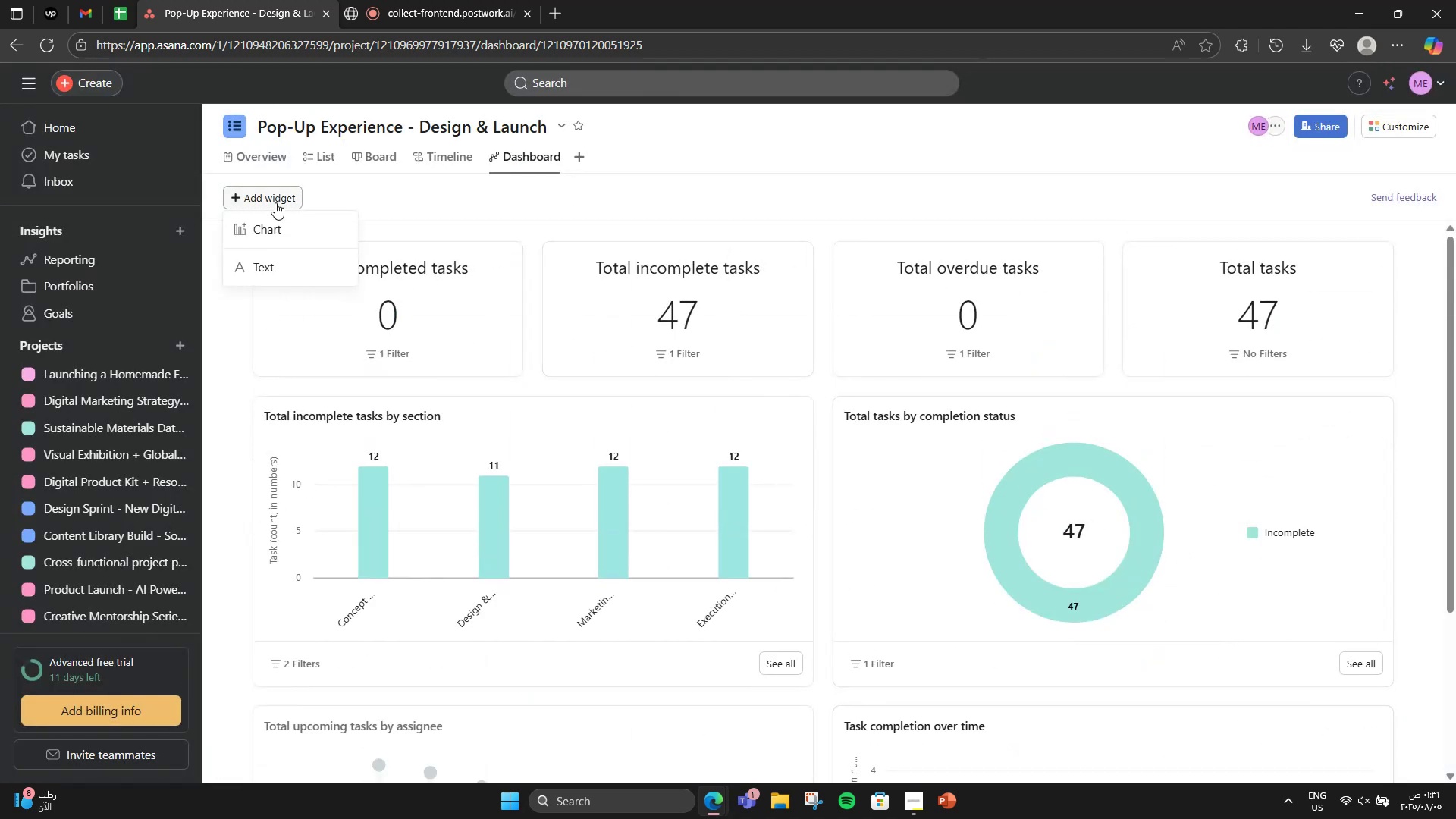 
mouse_move([282, 228])
 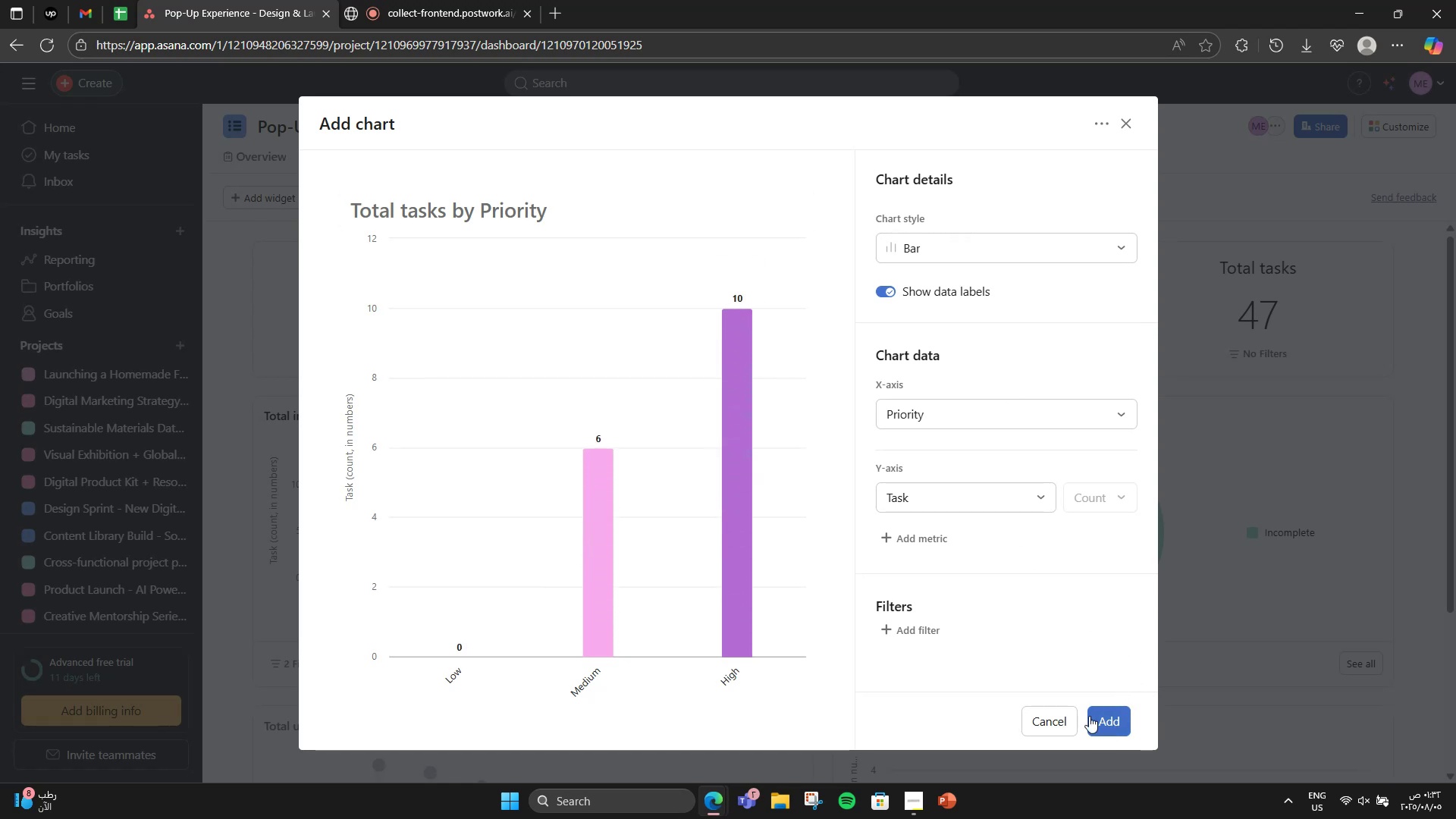 
left_click([956, 234])
 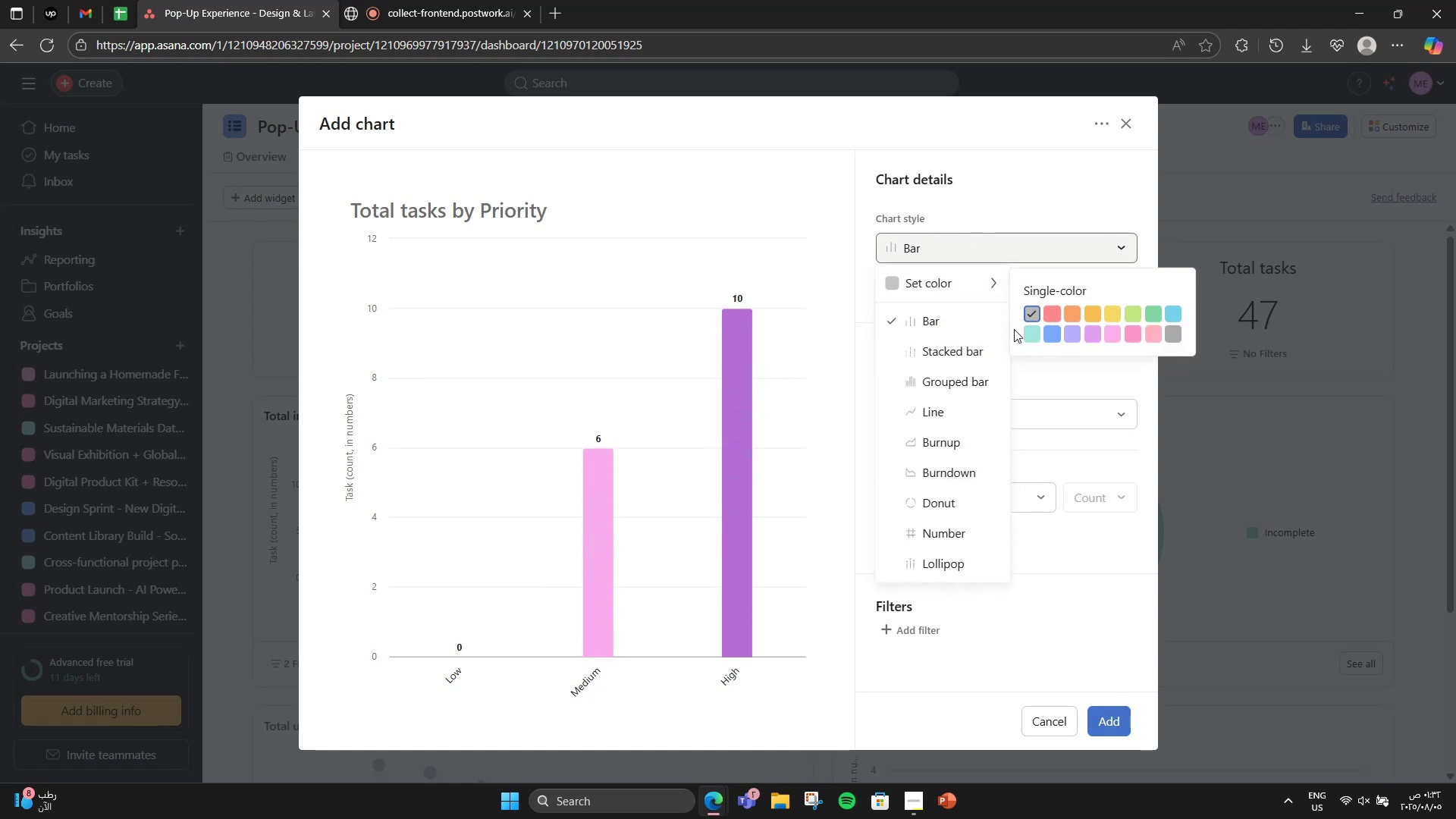 
double_click([1028, 340])
 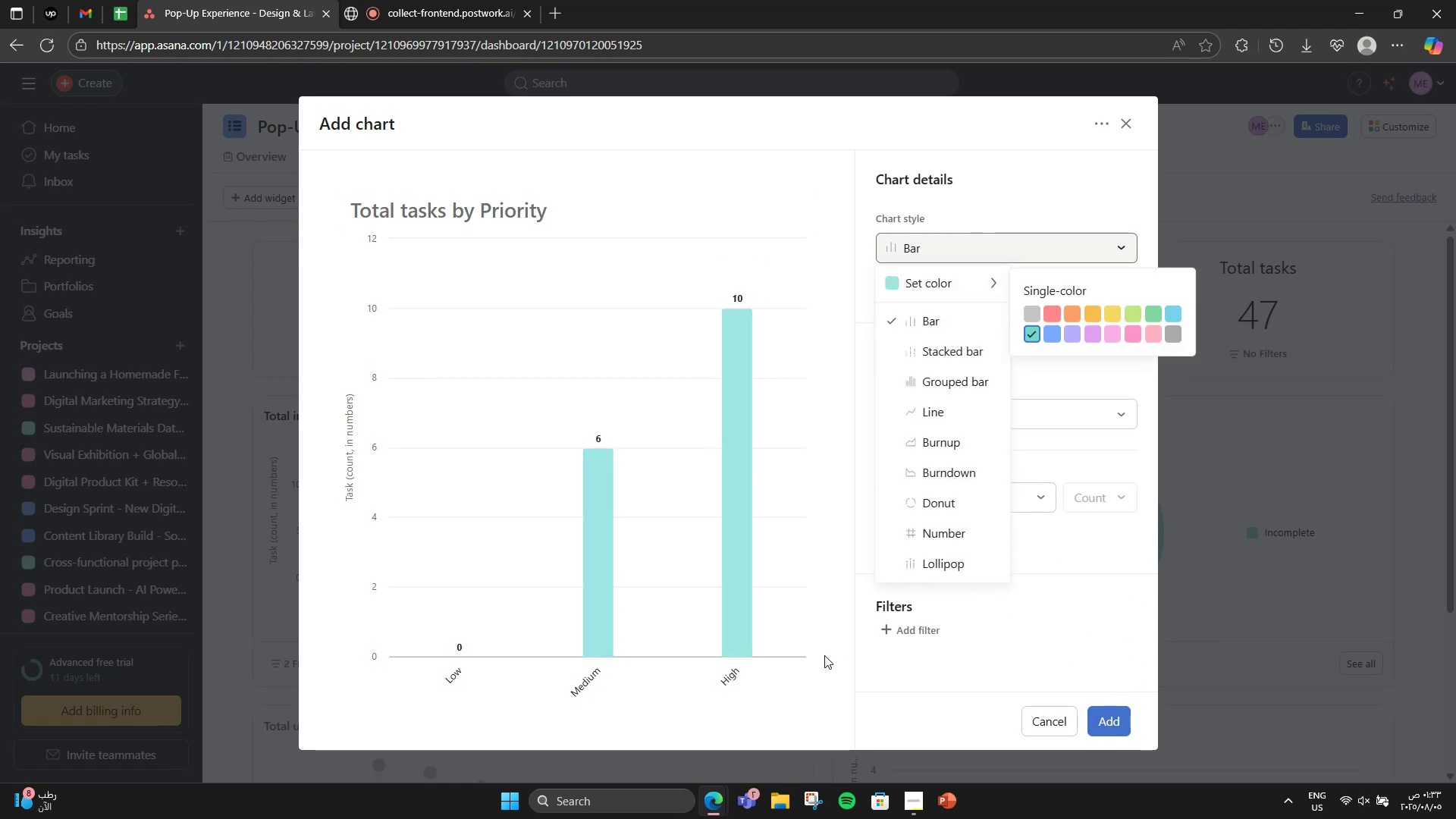 
left_click([610, 610])
 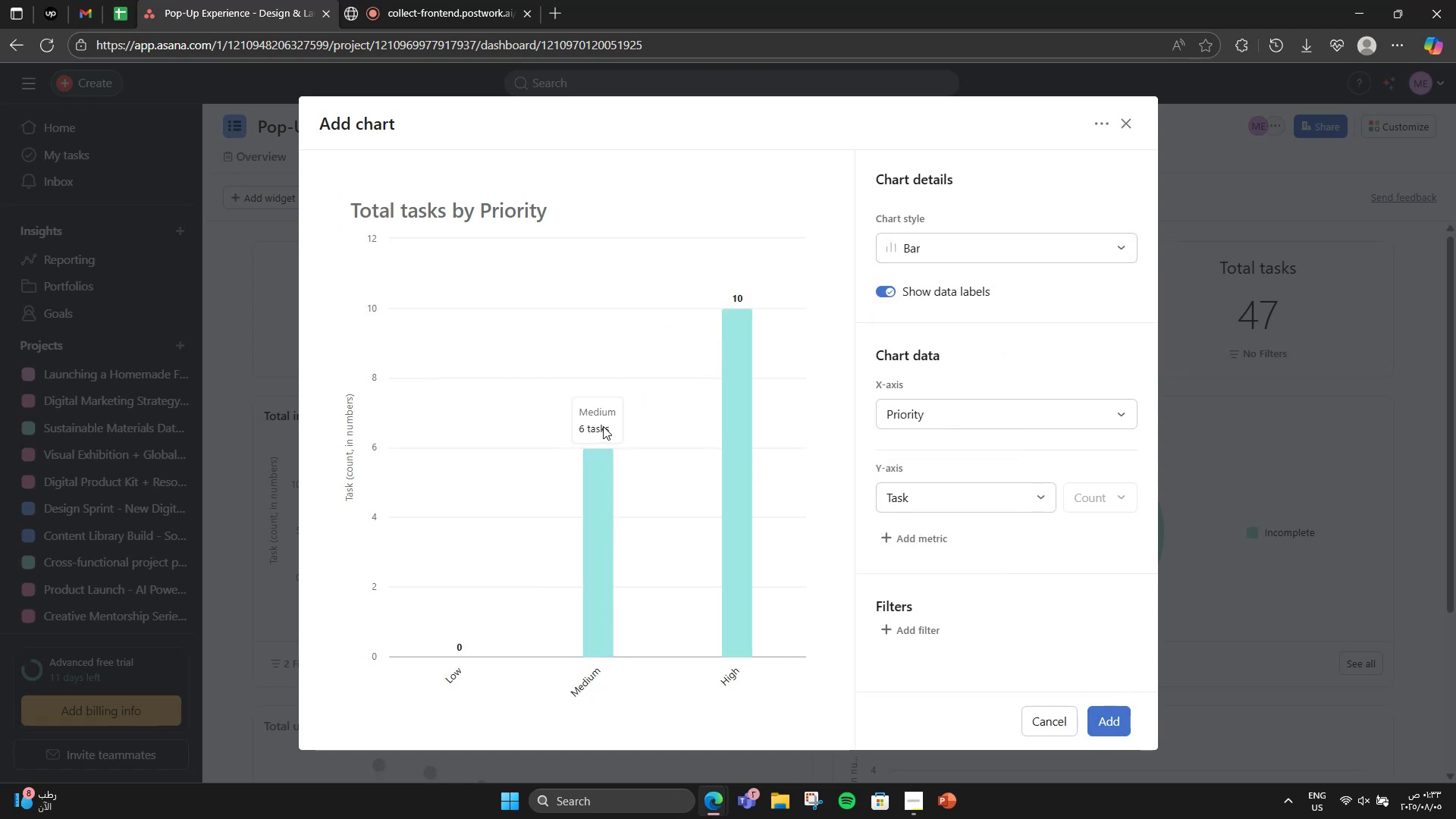 
double_click([595, 482])
 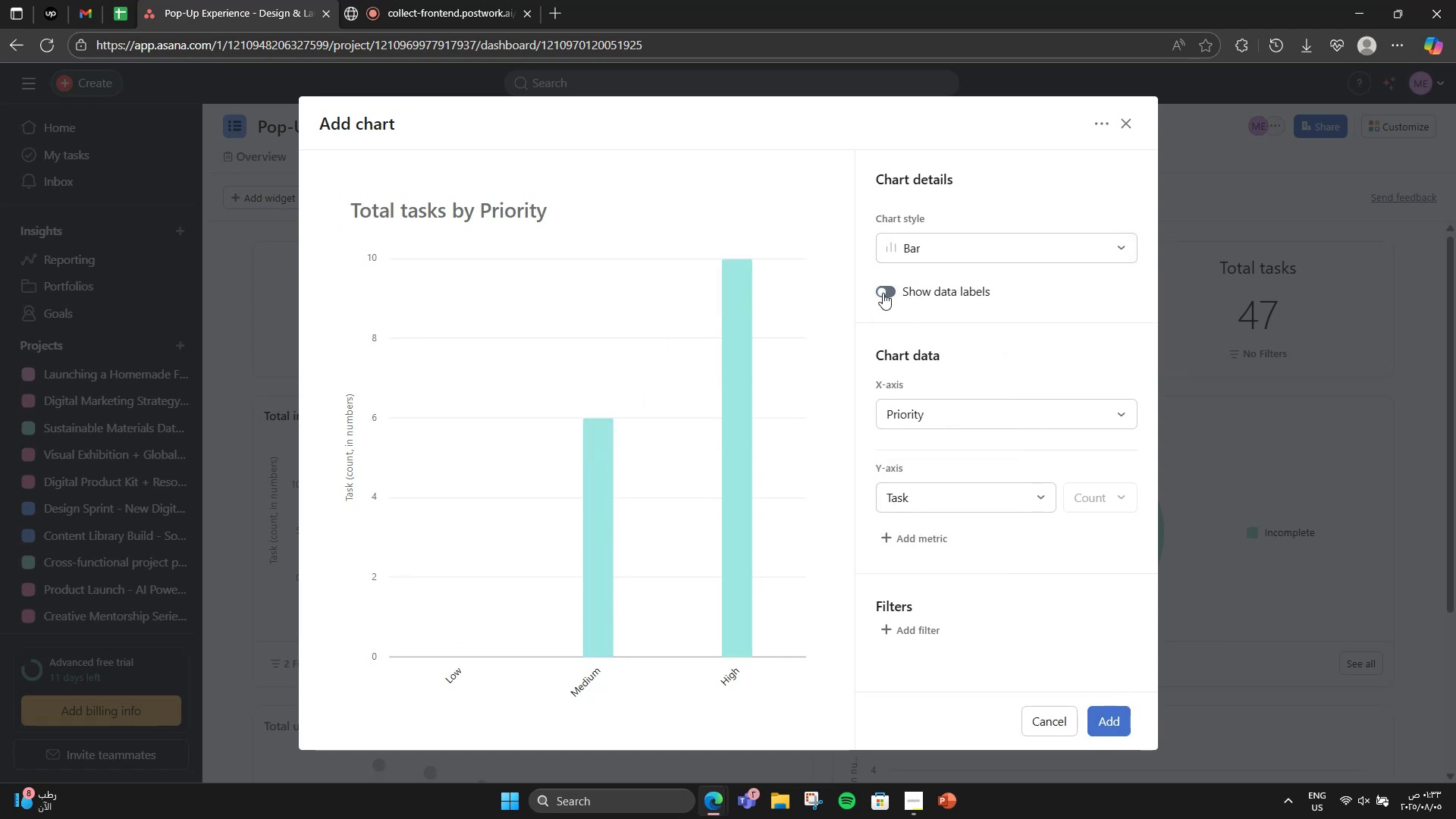 
left_click([883, 293])
 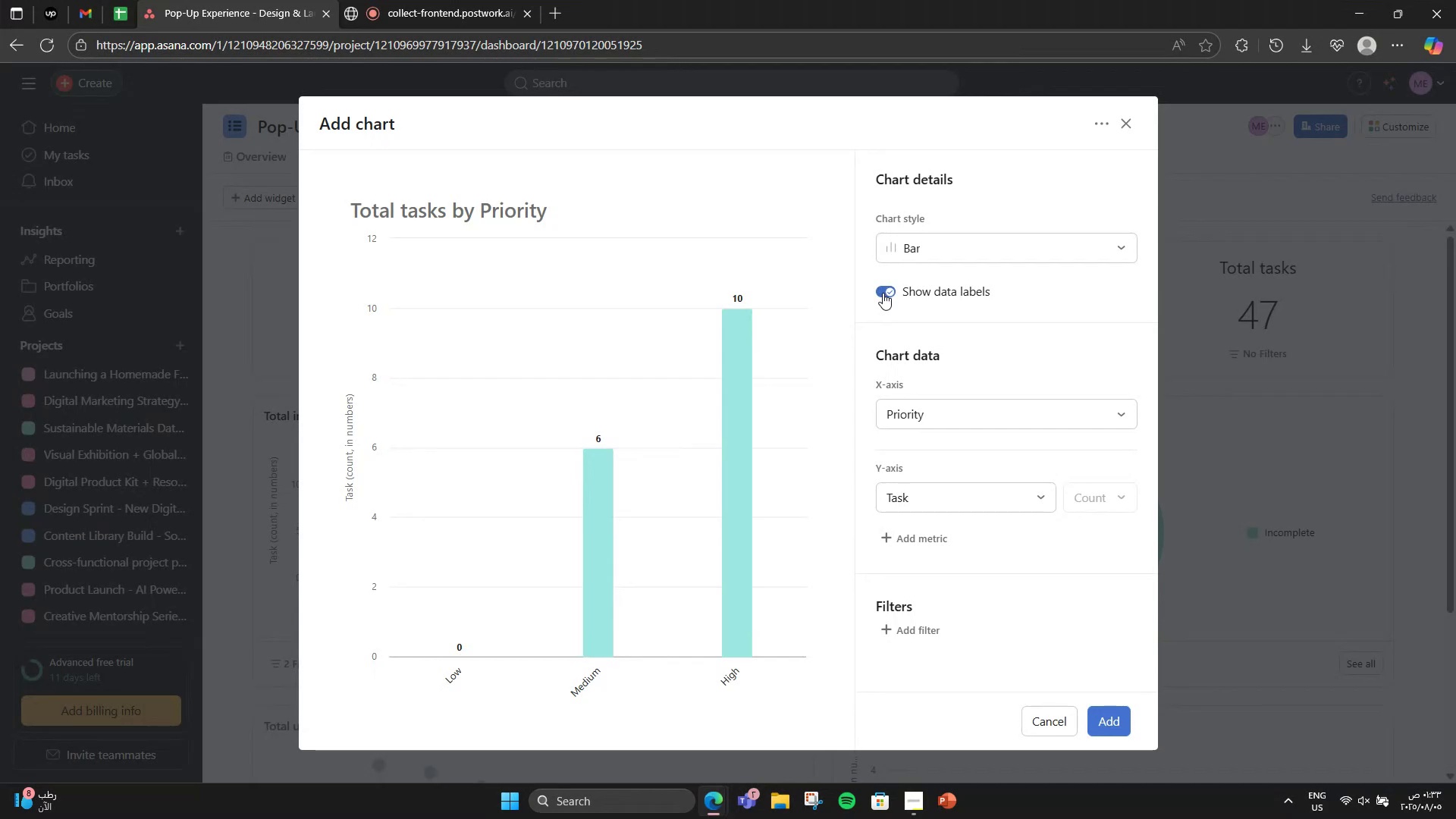 
left_click([883, 293])
 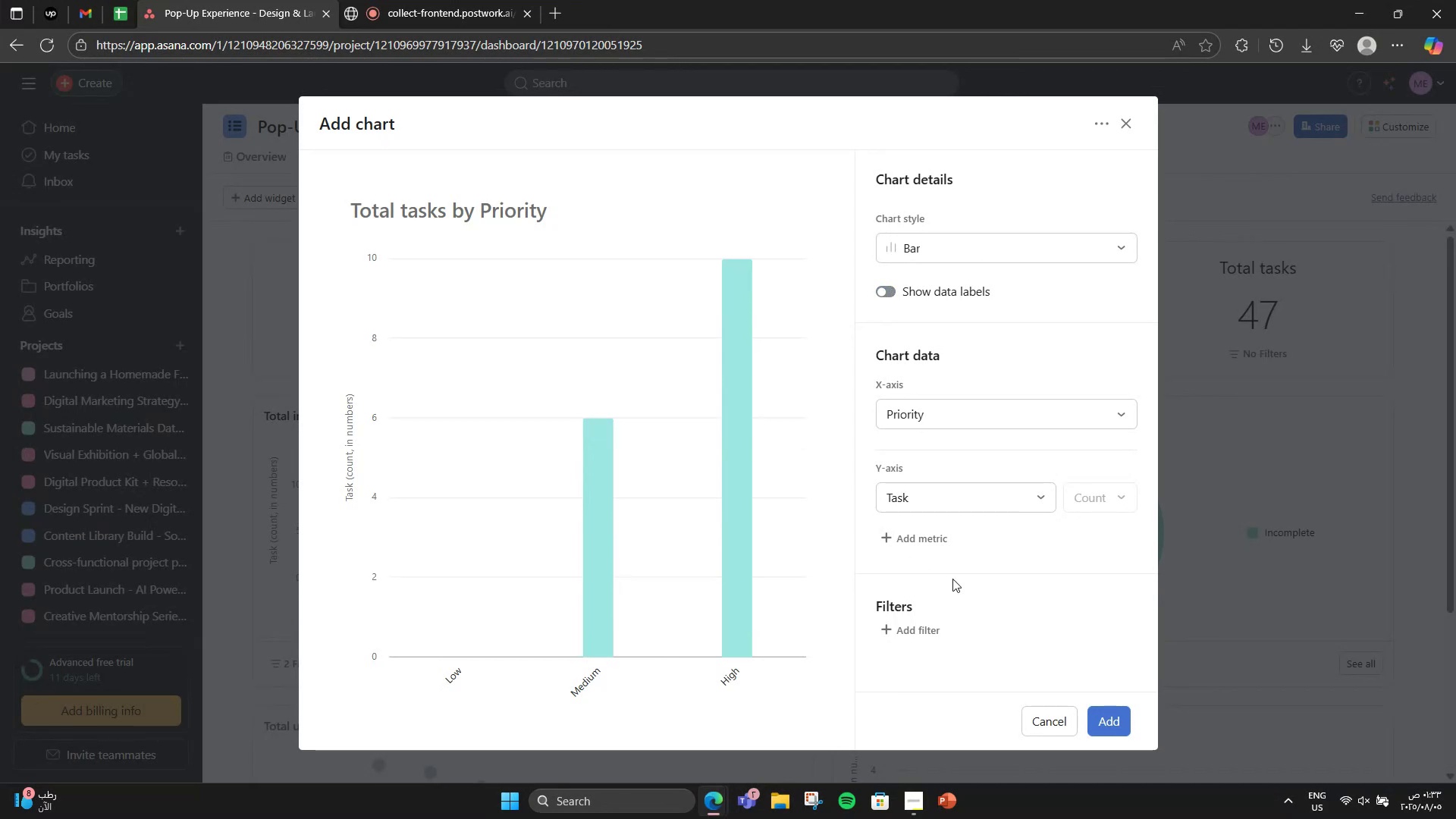 
left_click([1015, 445])
 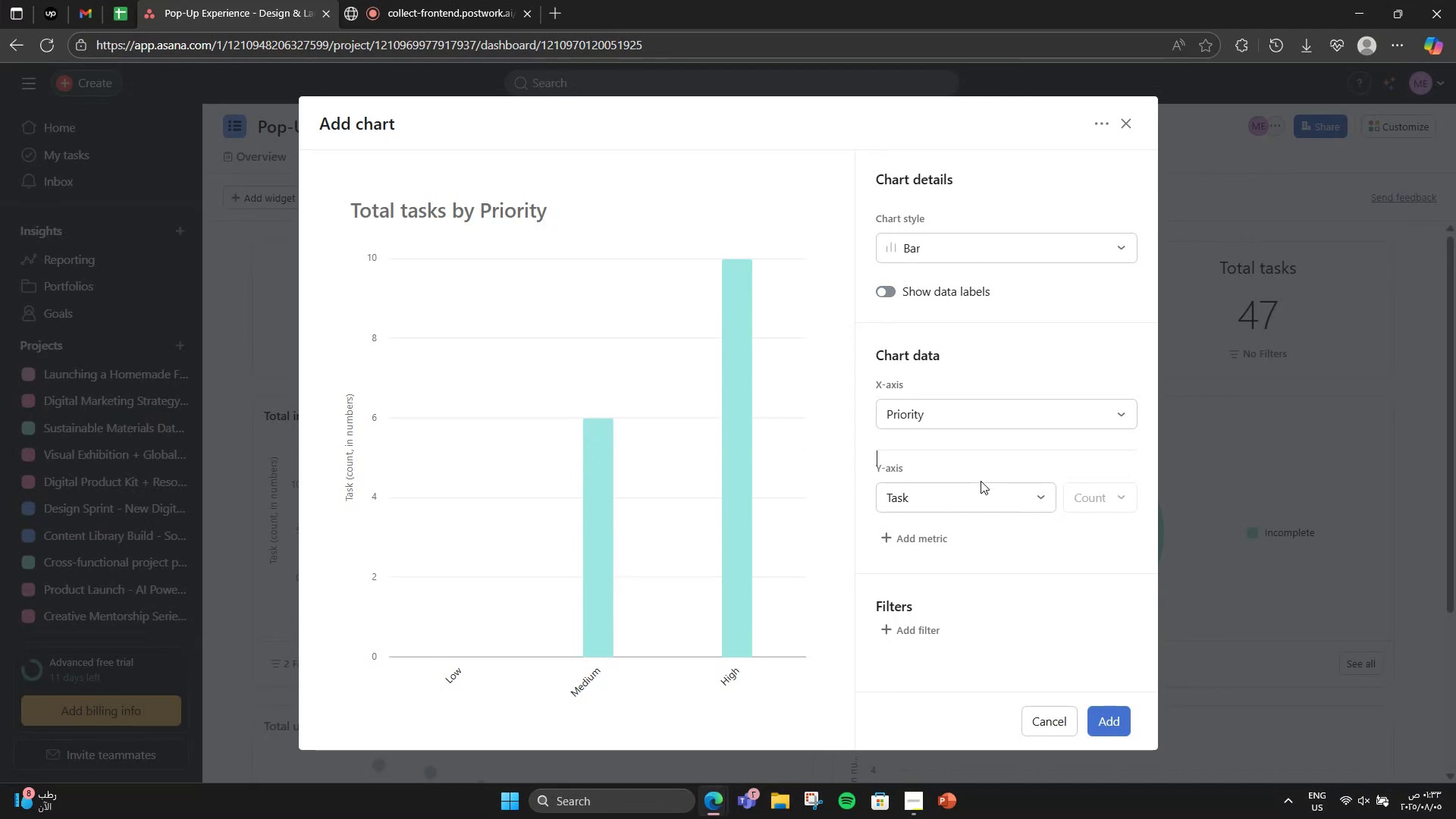 
left_click([981, 481])
 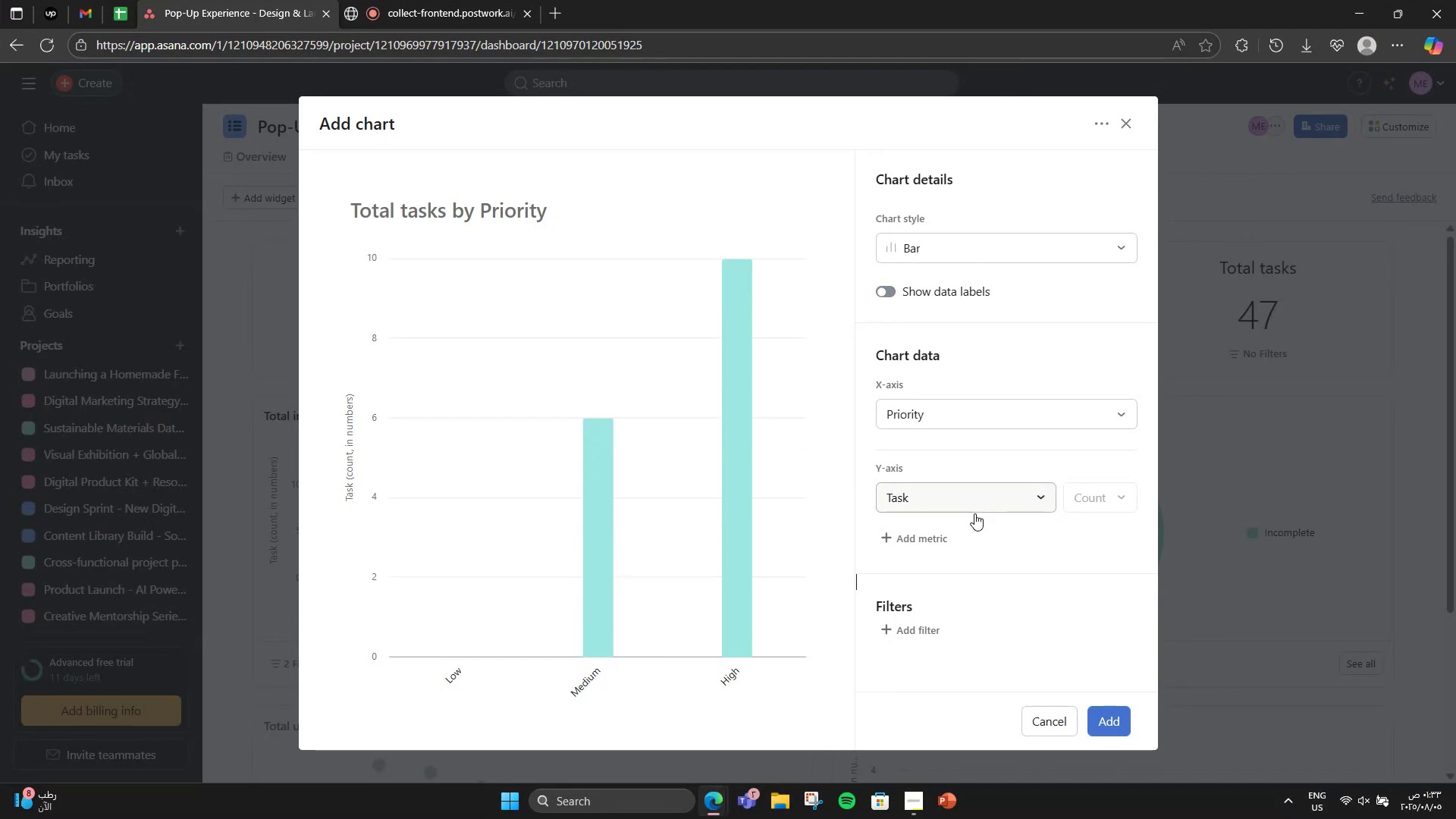 
left_click([974, 513])
 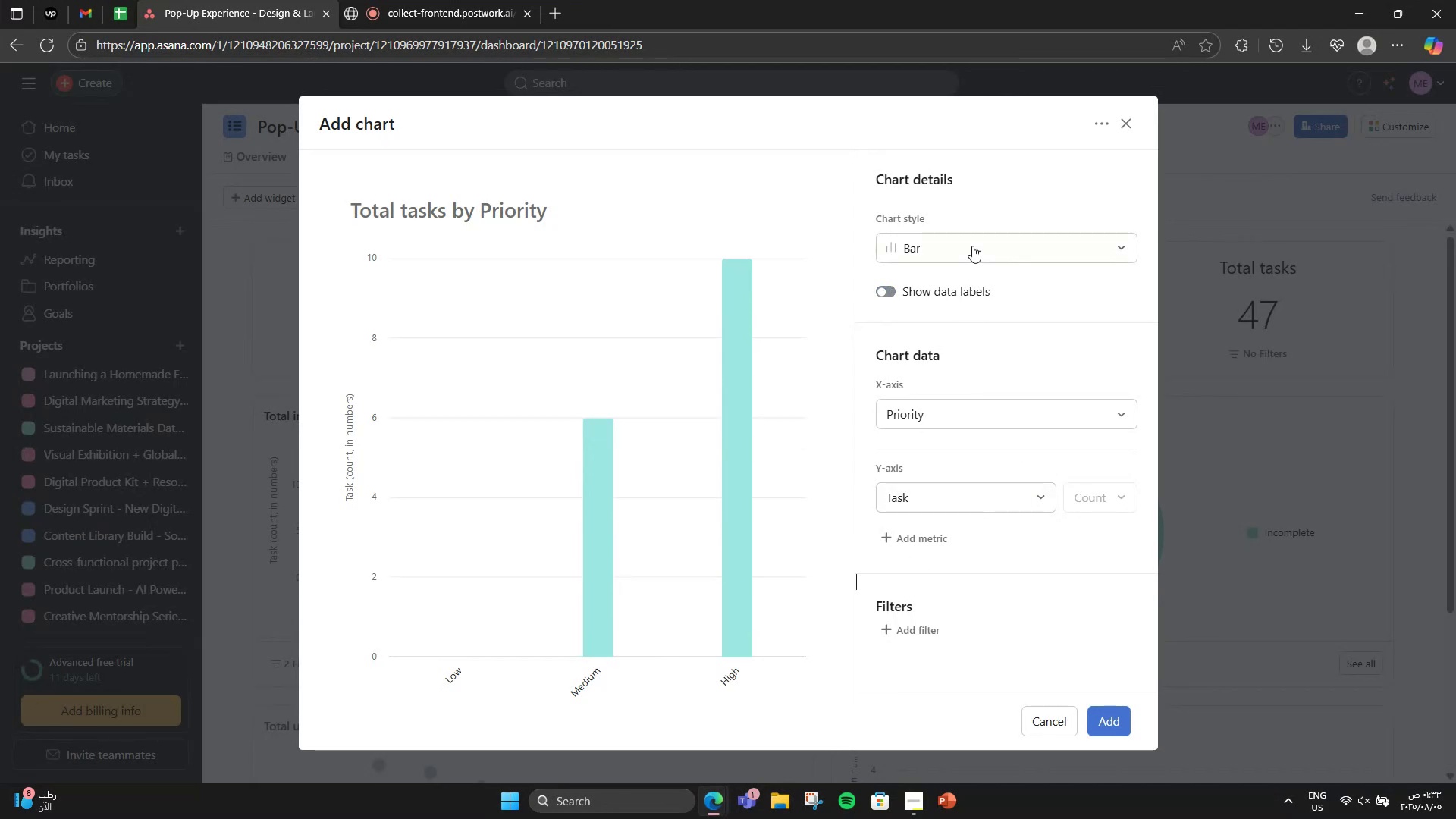 
left_click([972, 246])
 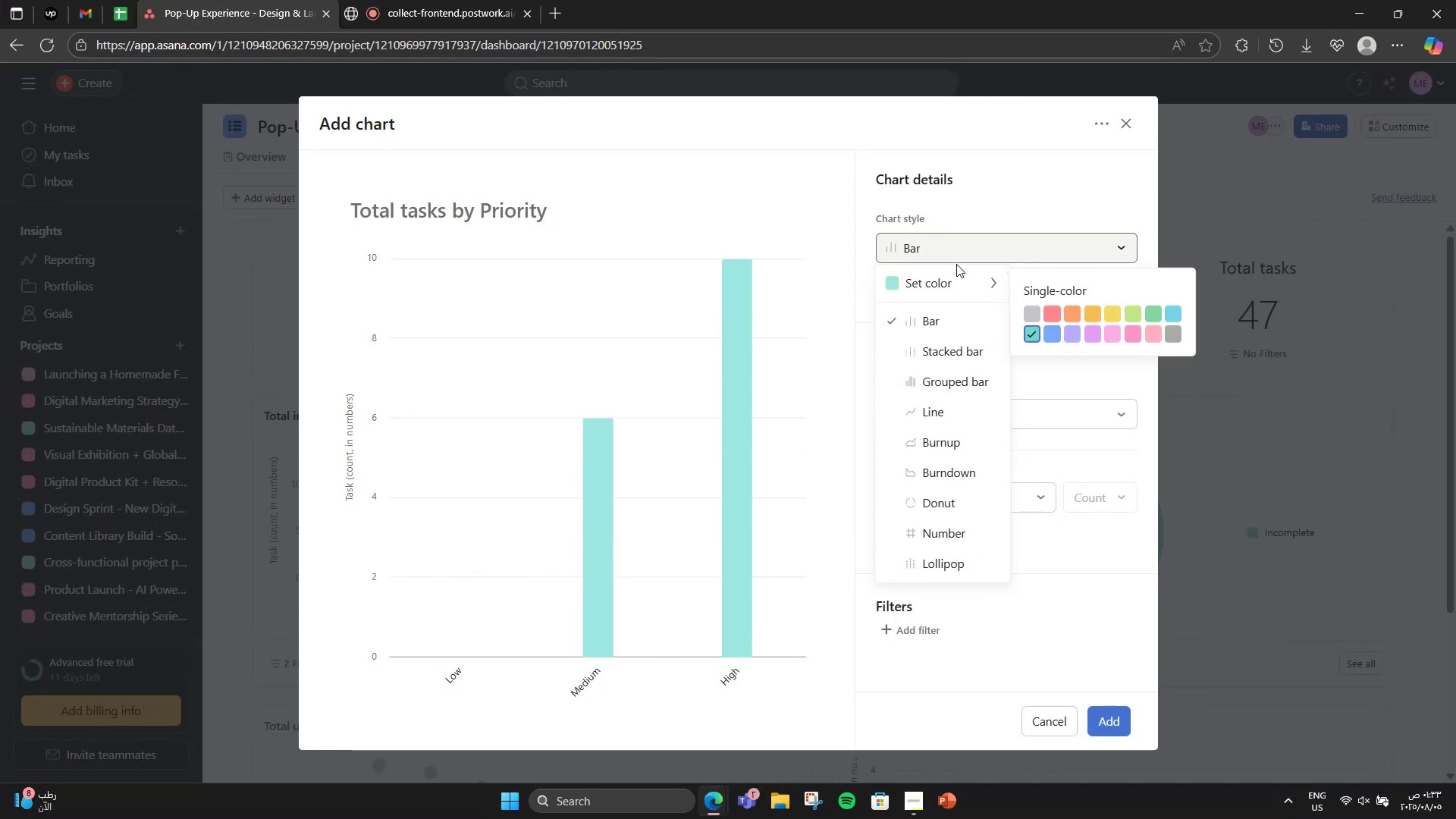 
left_click([1025, 312])
 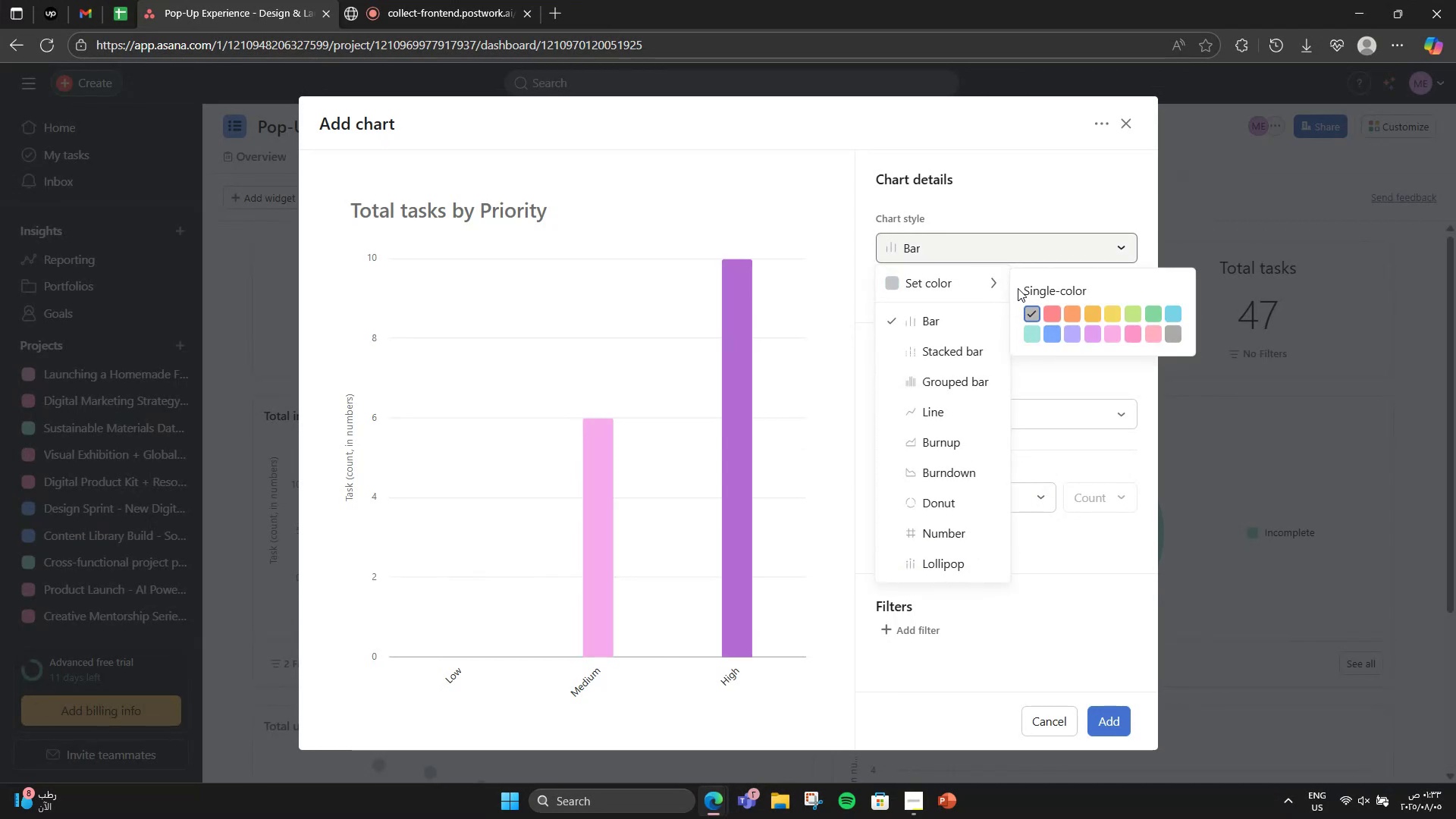 